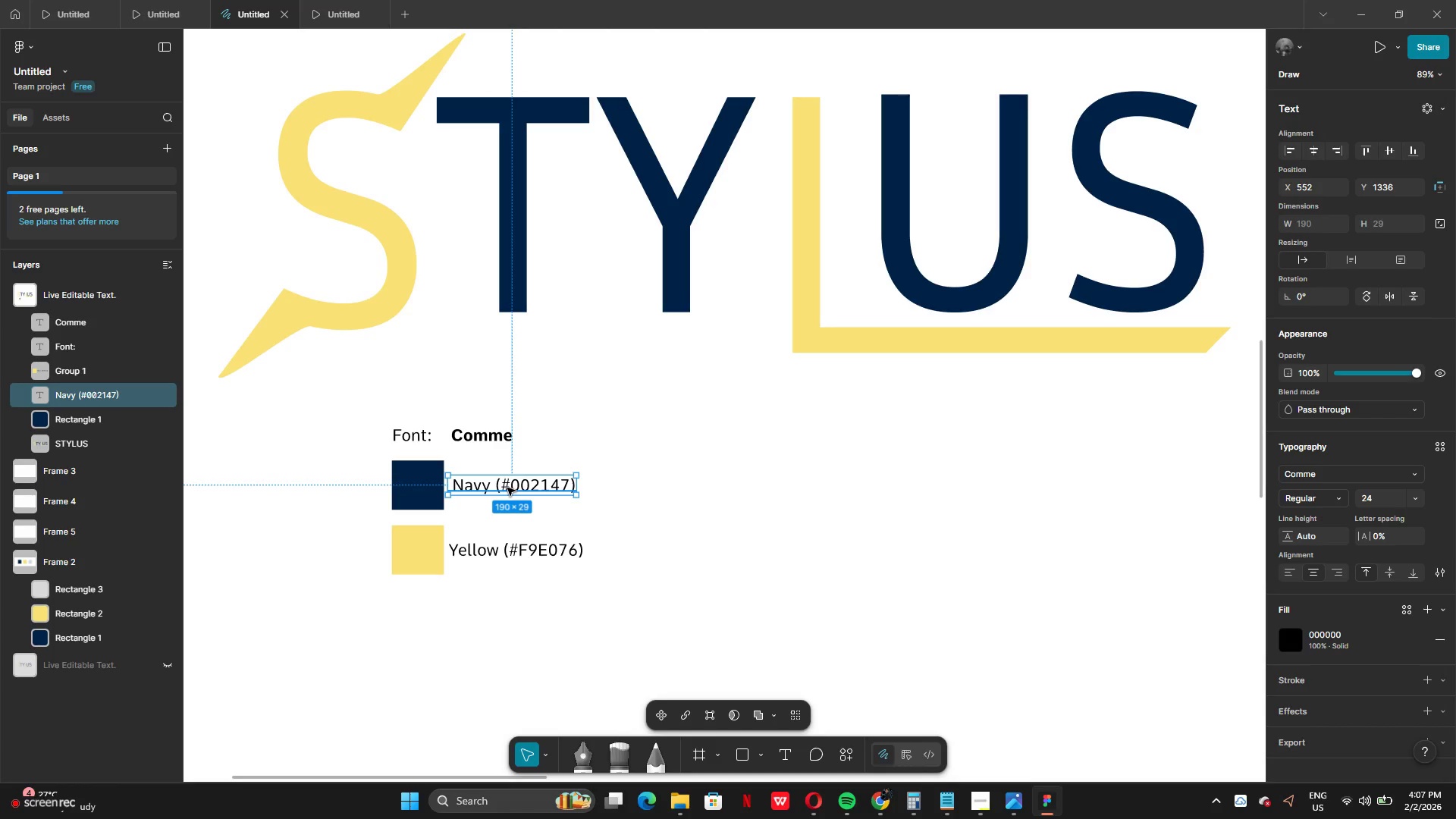 
key(ArrowLeft)
 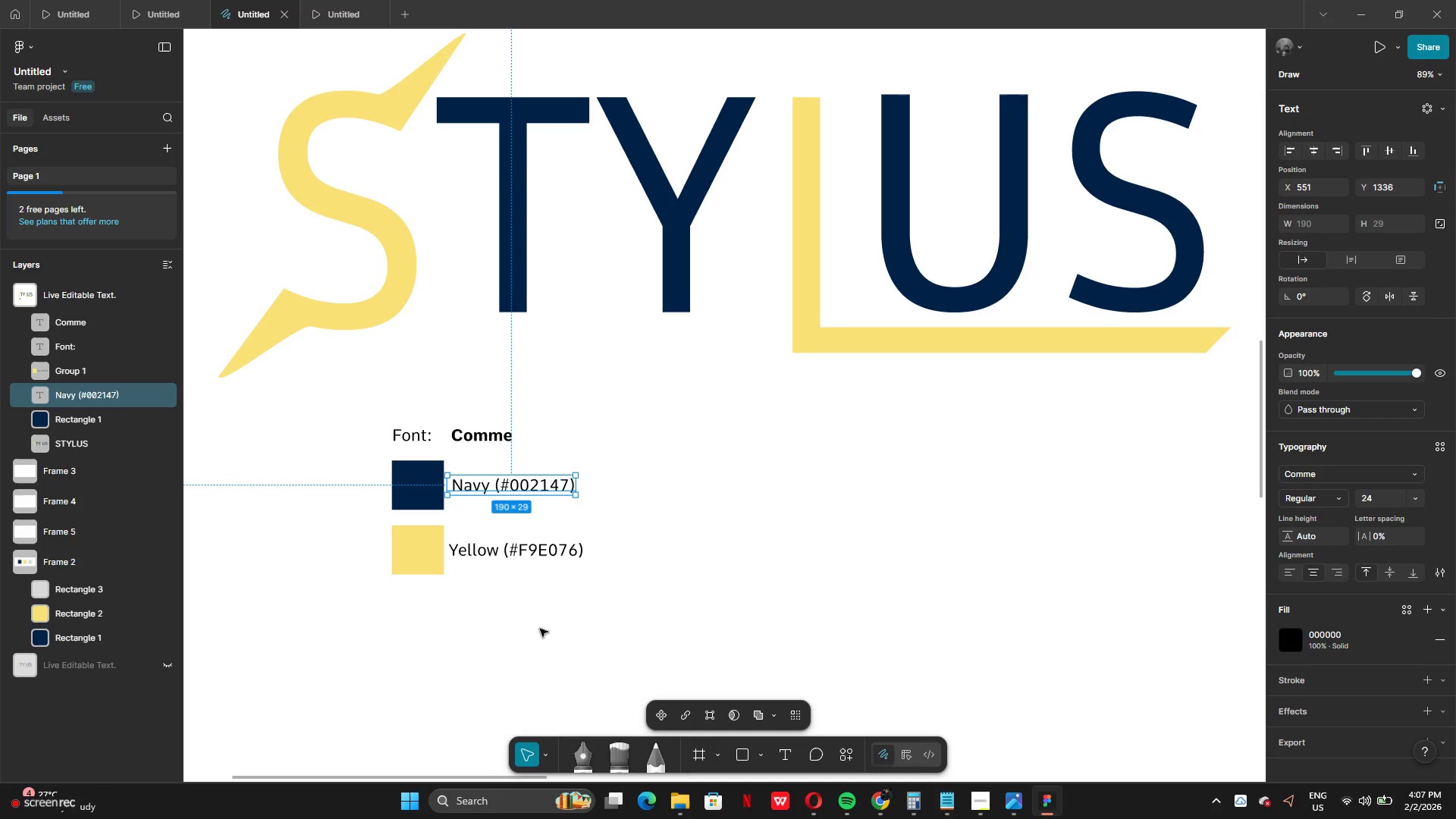 
left_click([542, 629])
 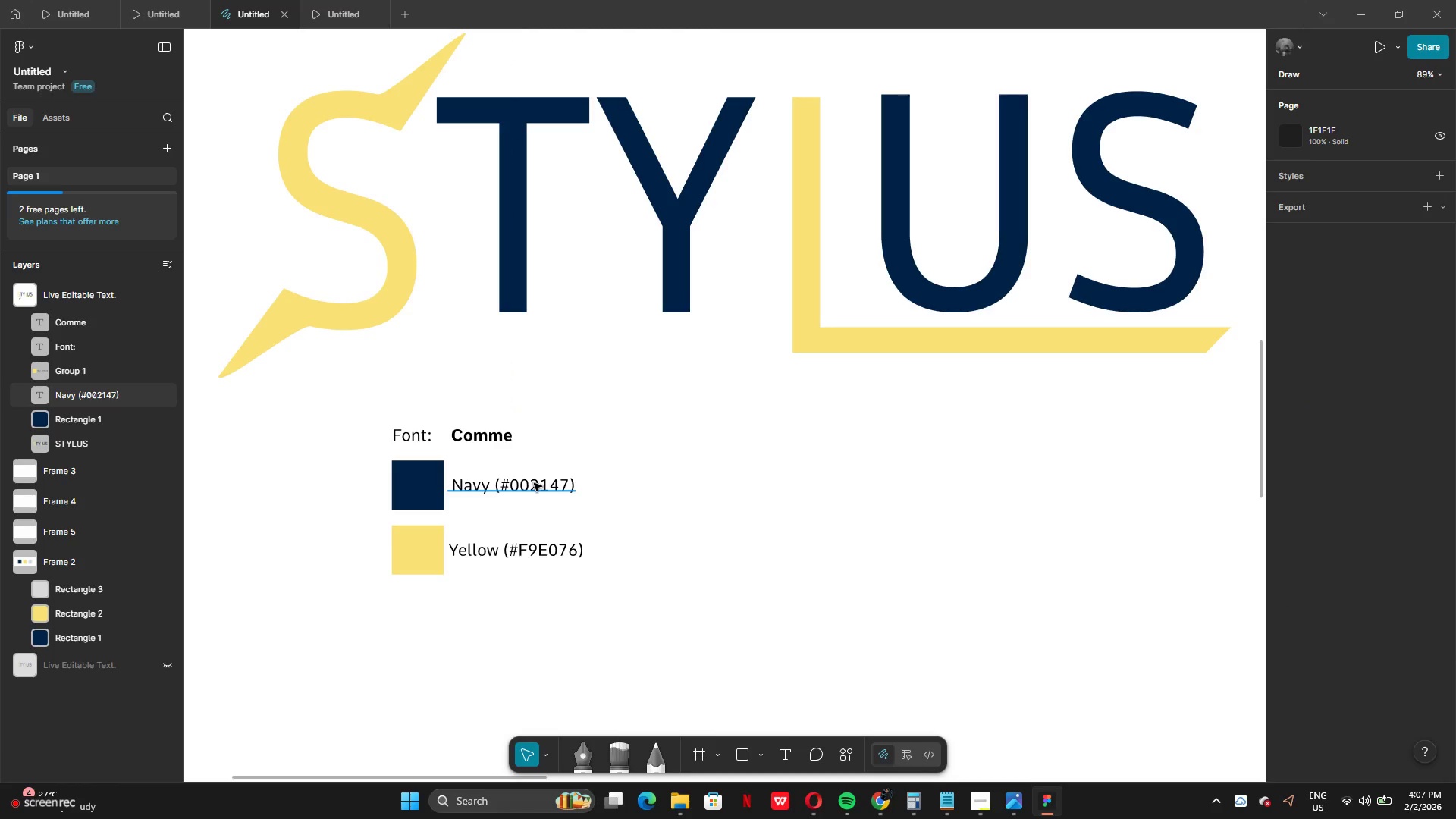 
left_click([534, 483])
 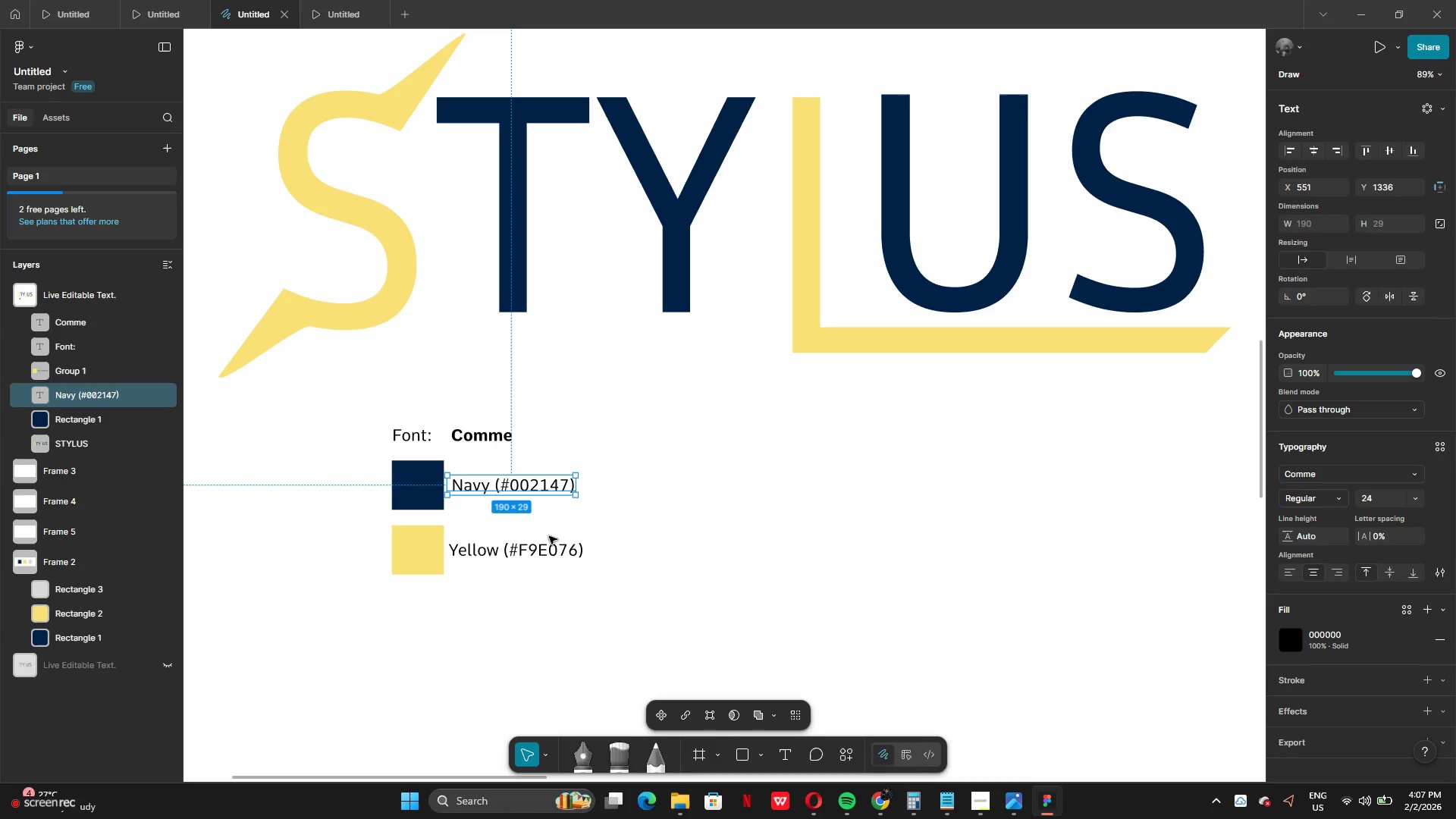 
key(ArrowDown)
 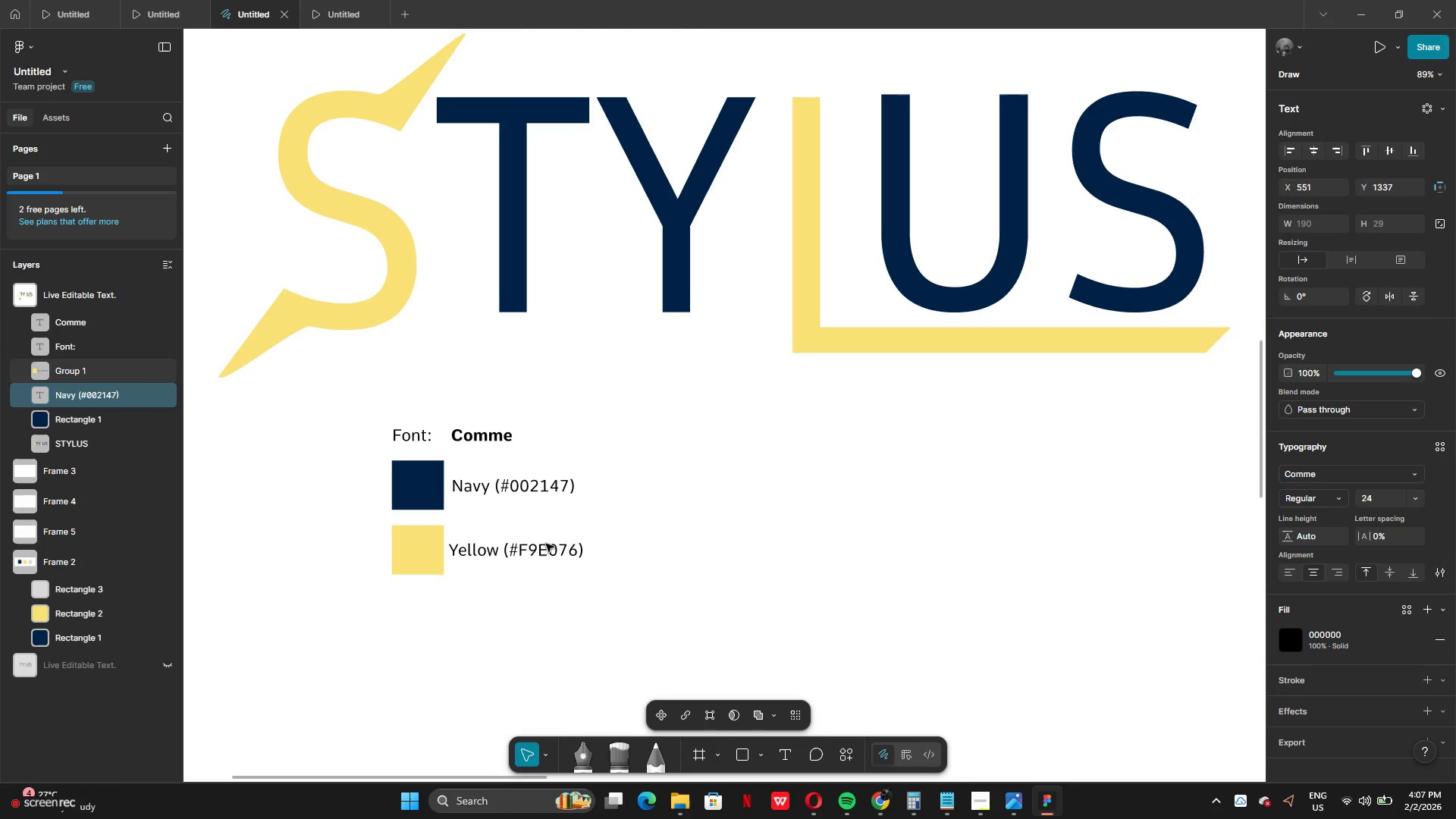 
key(ArrowDown)
 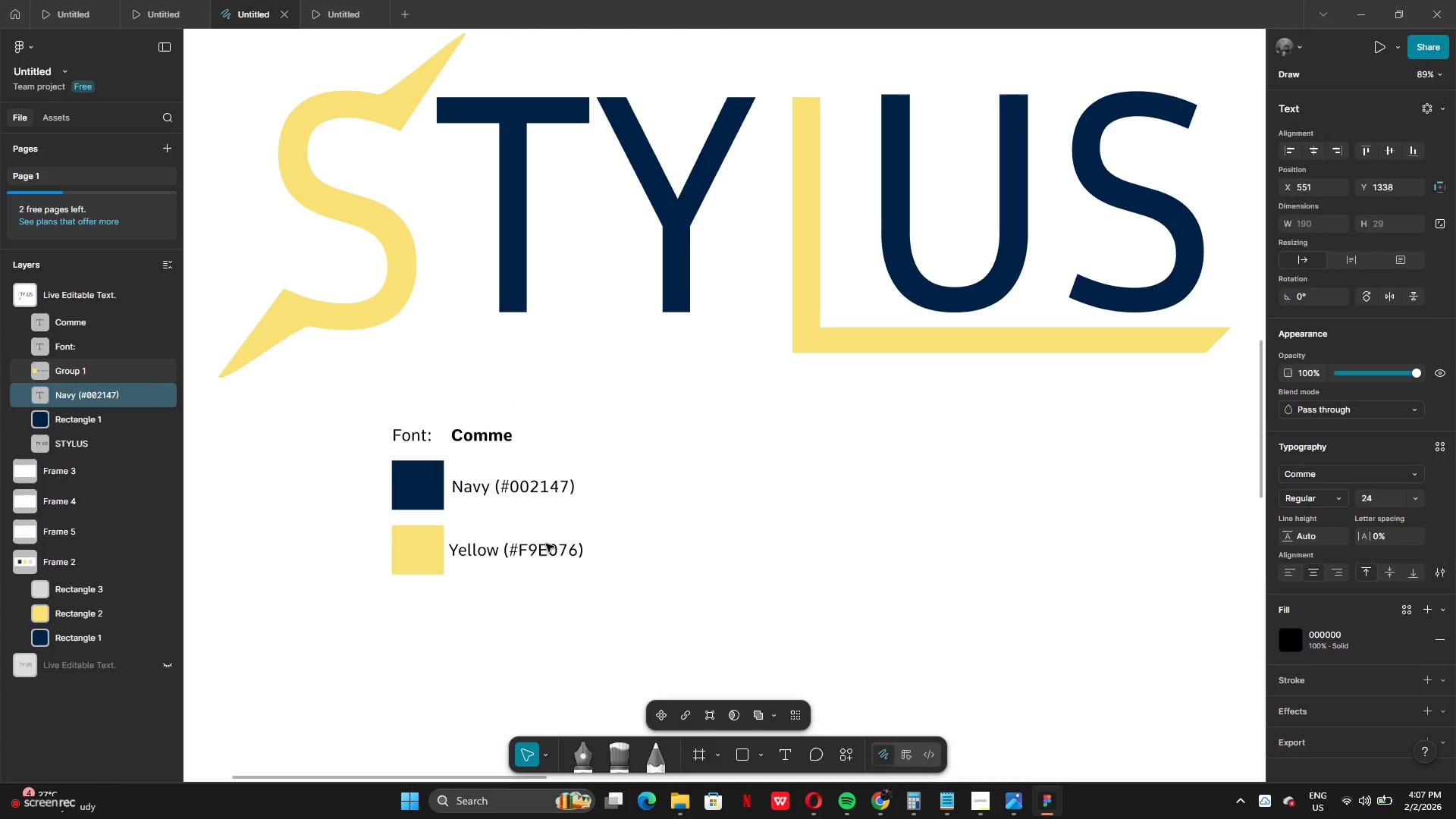 
hold_key(key=ArrowDown, duration=1.02)
 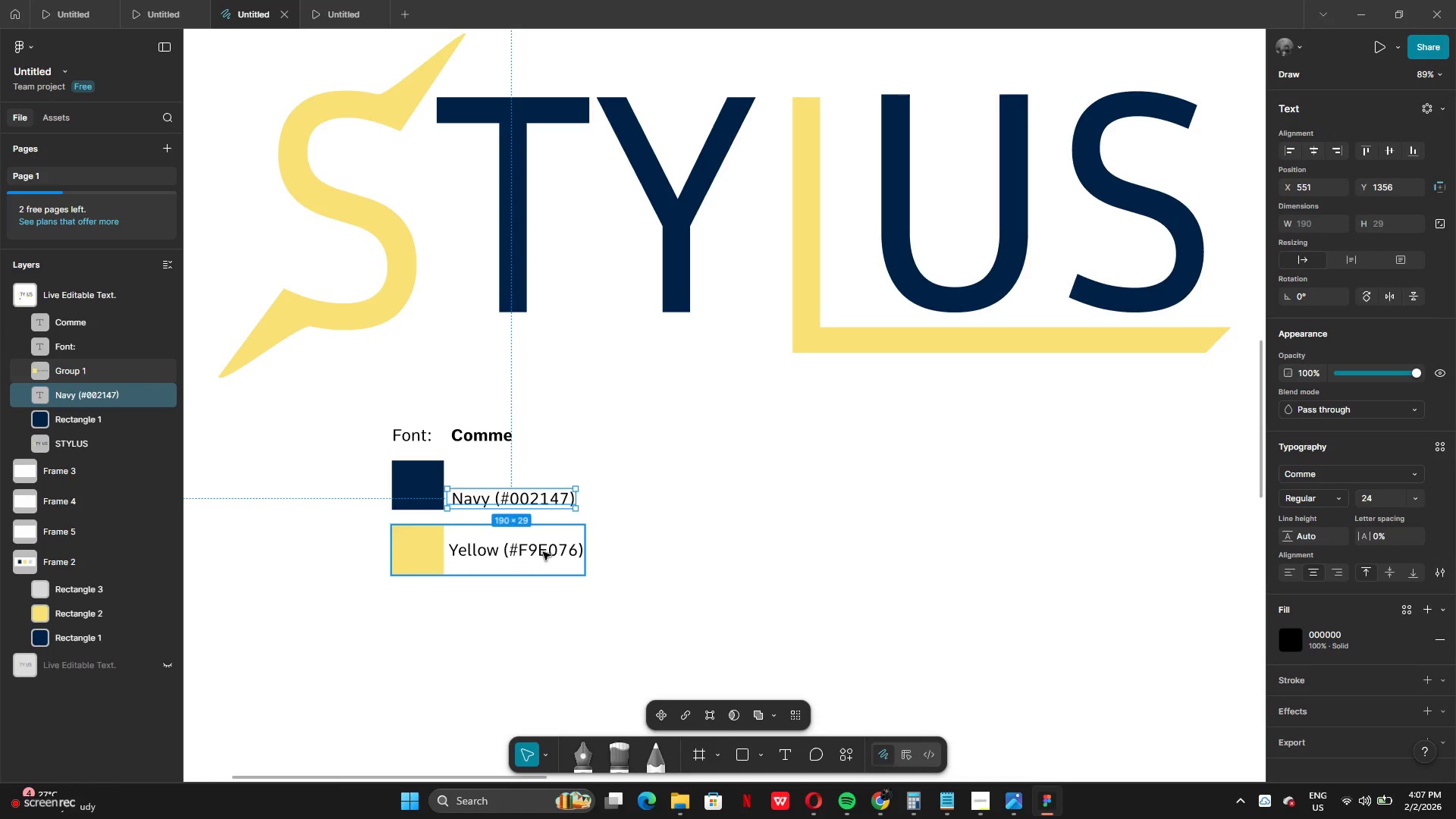 
key(ArrowDown)
 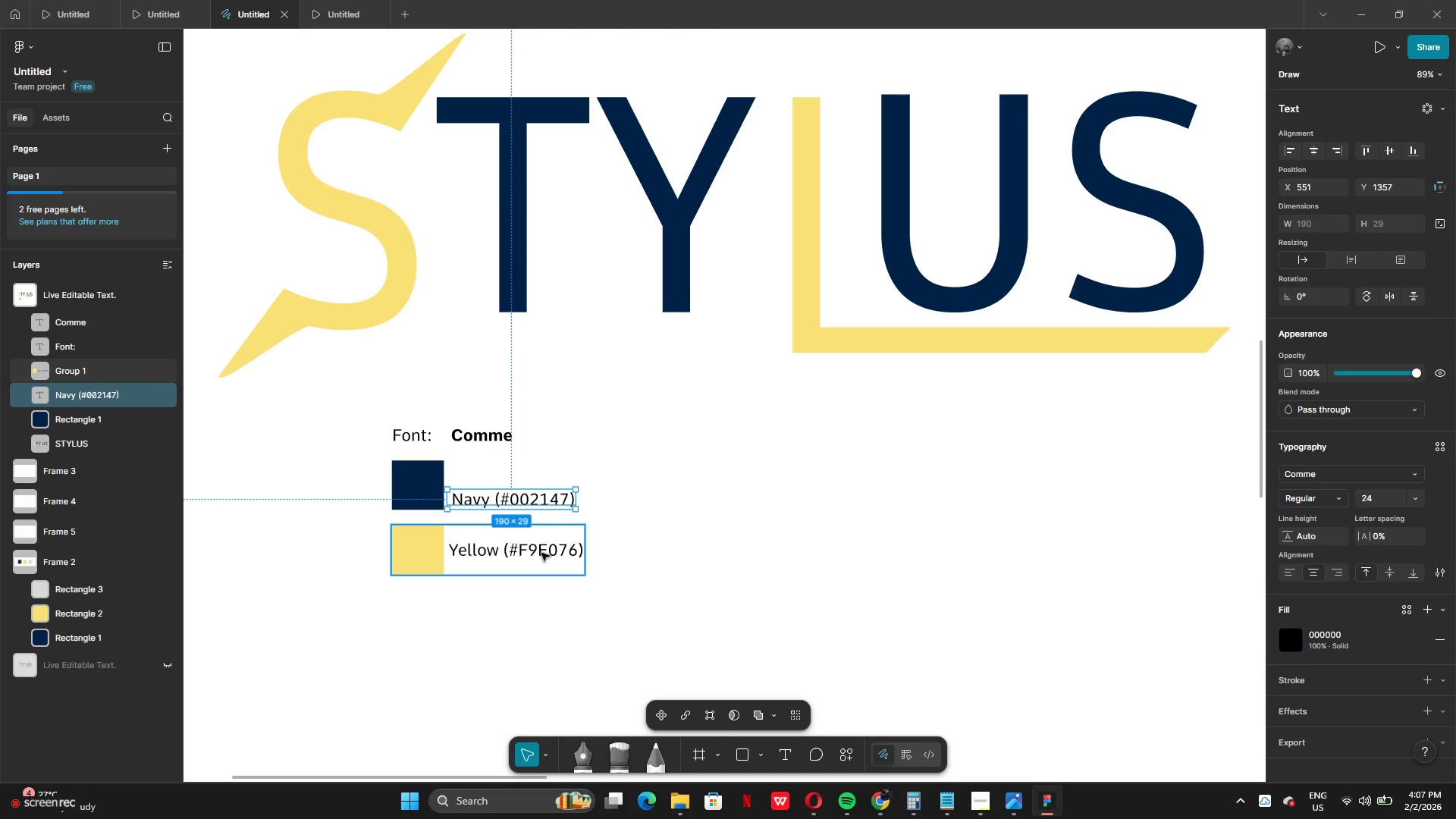 
key(ArrowDown)
 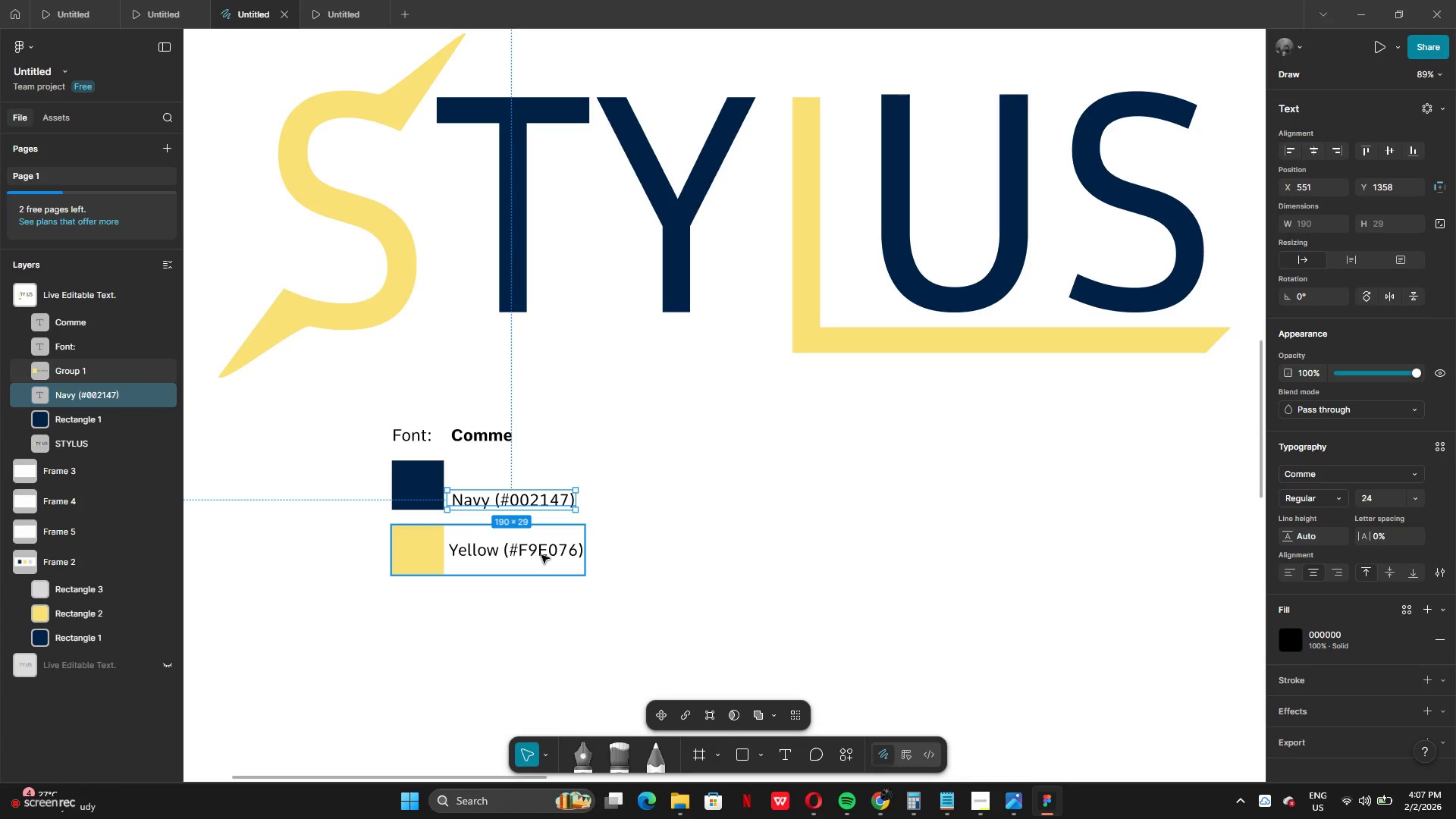 
key(ArrowDown)
 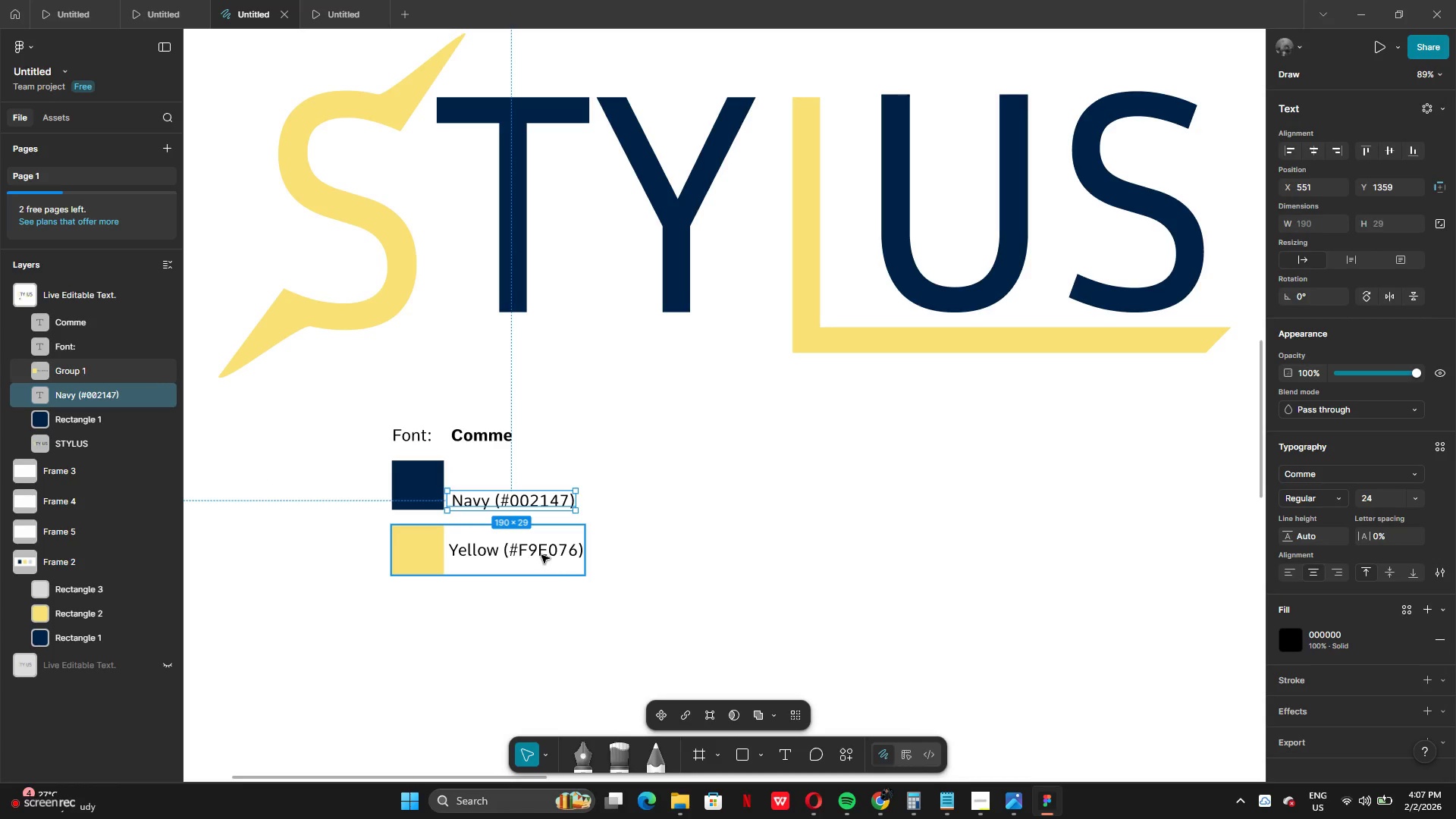 
wait(5.16)
 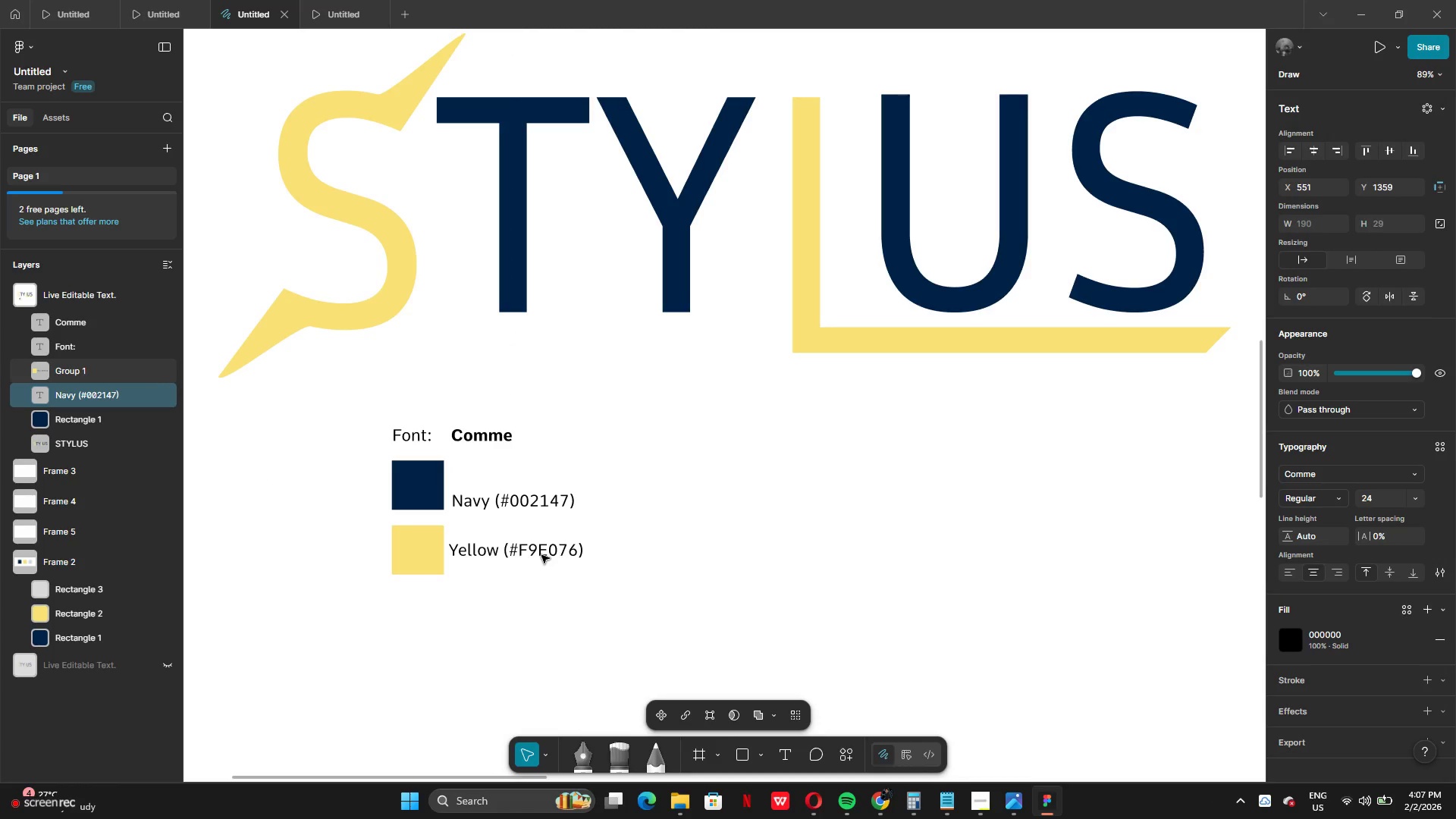 
key(Control+Z)
 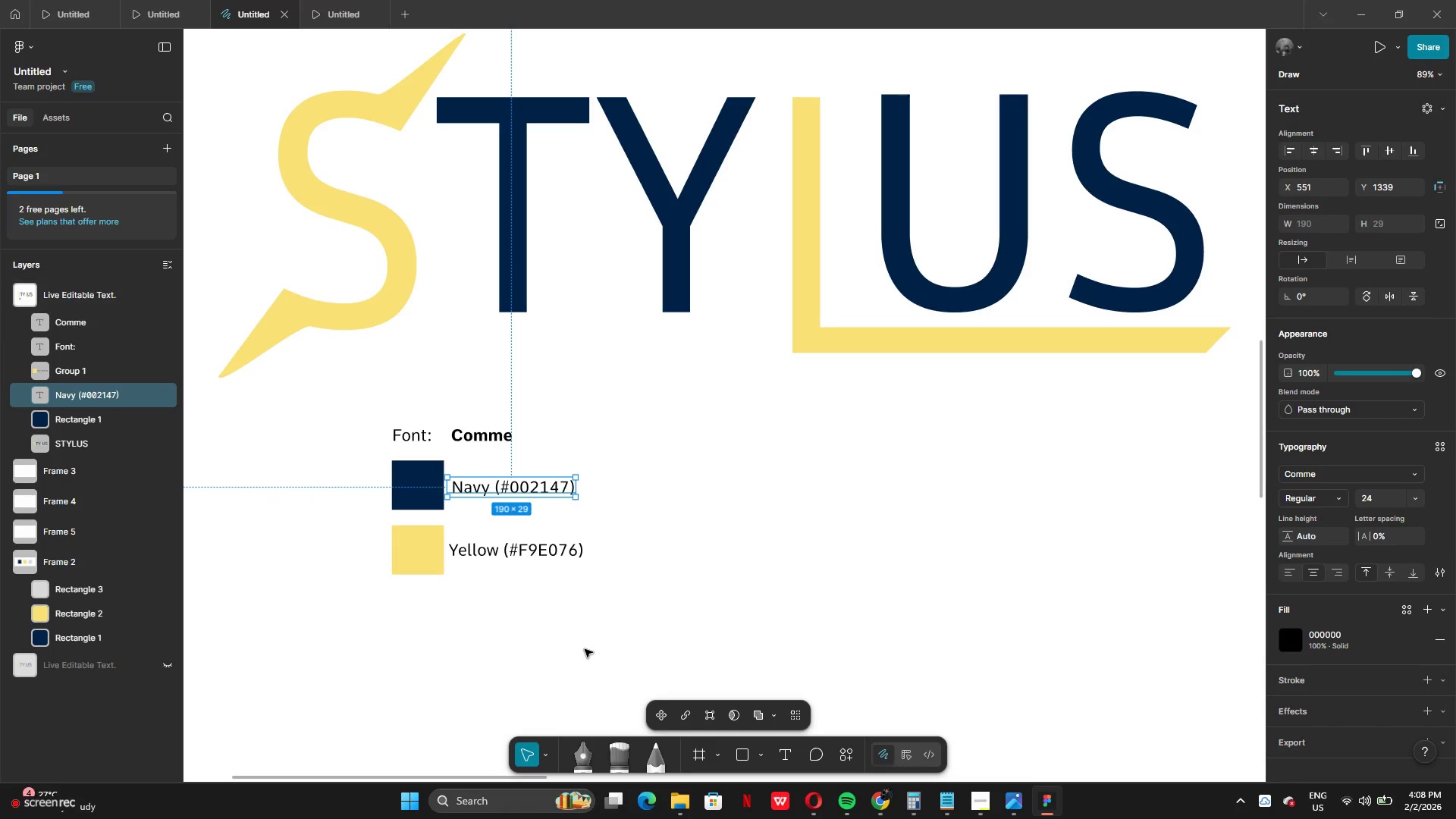 
left_click([582, 654])
 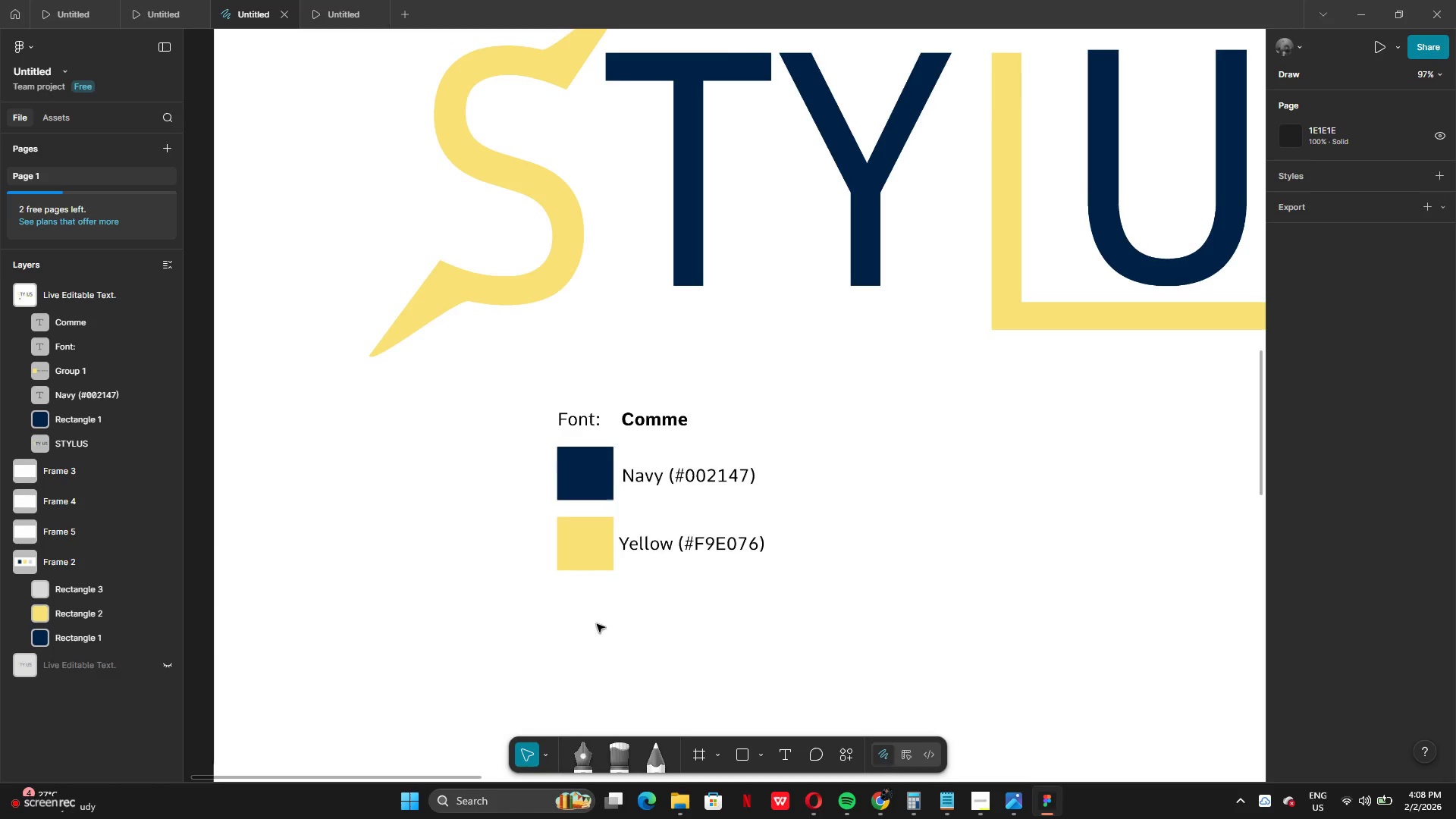 
left_click_drag(start_coordinate=[497, 456], to_coordinate=[629, 456])
 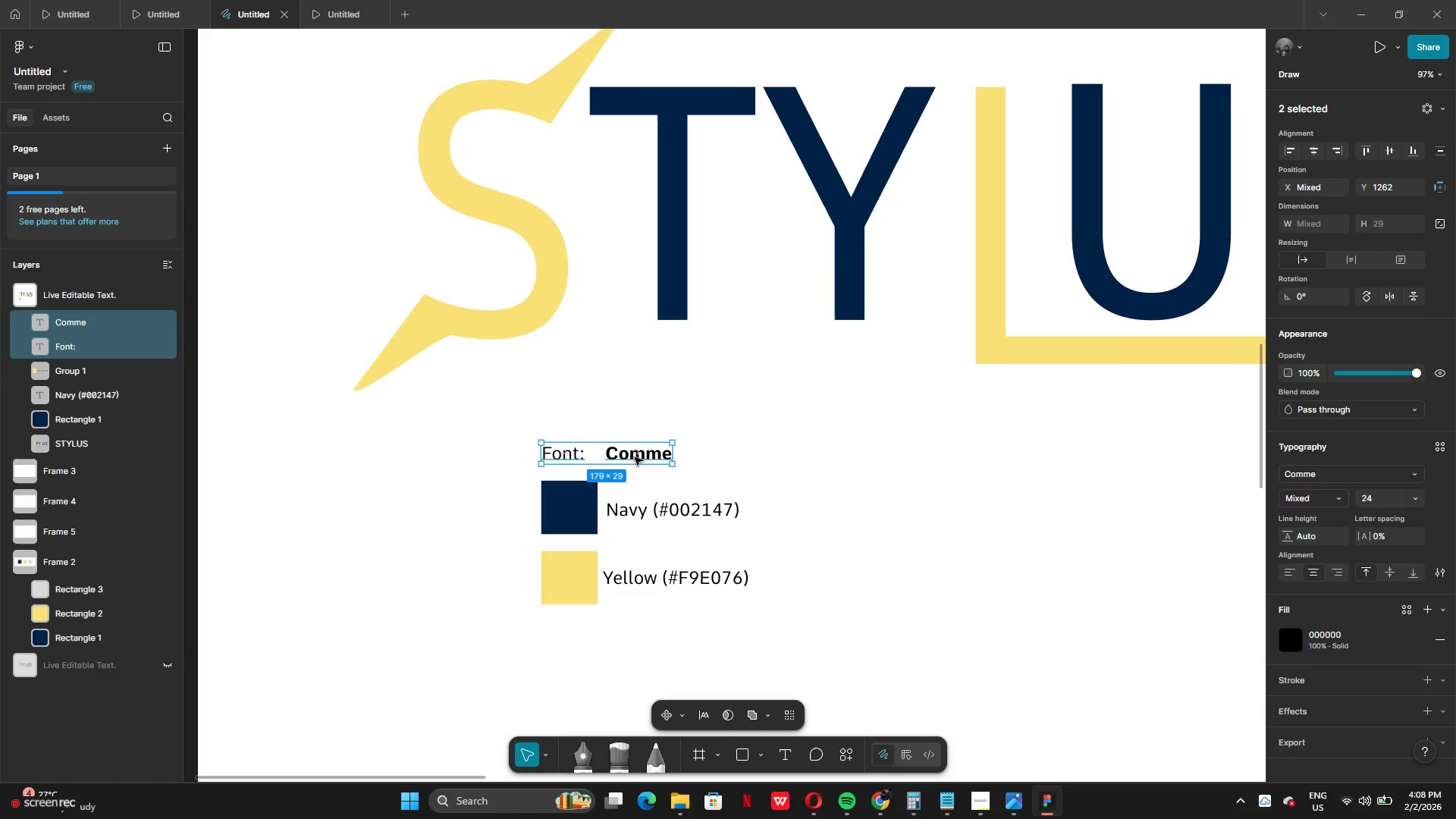 
left_click([635, 457])
 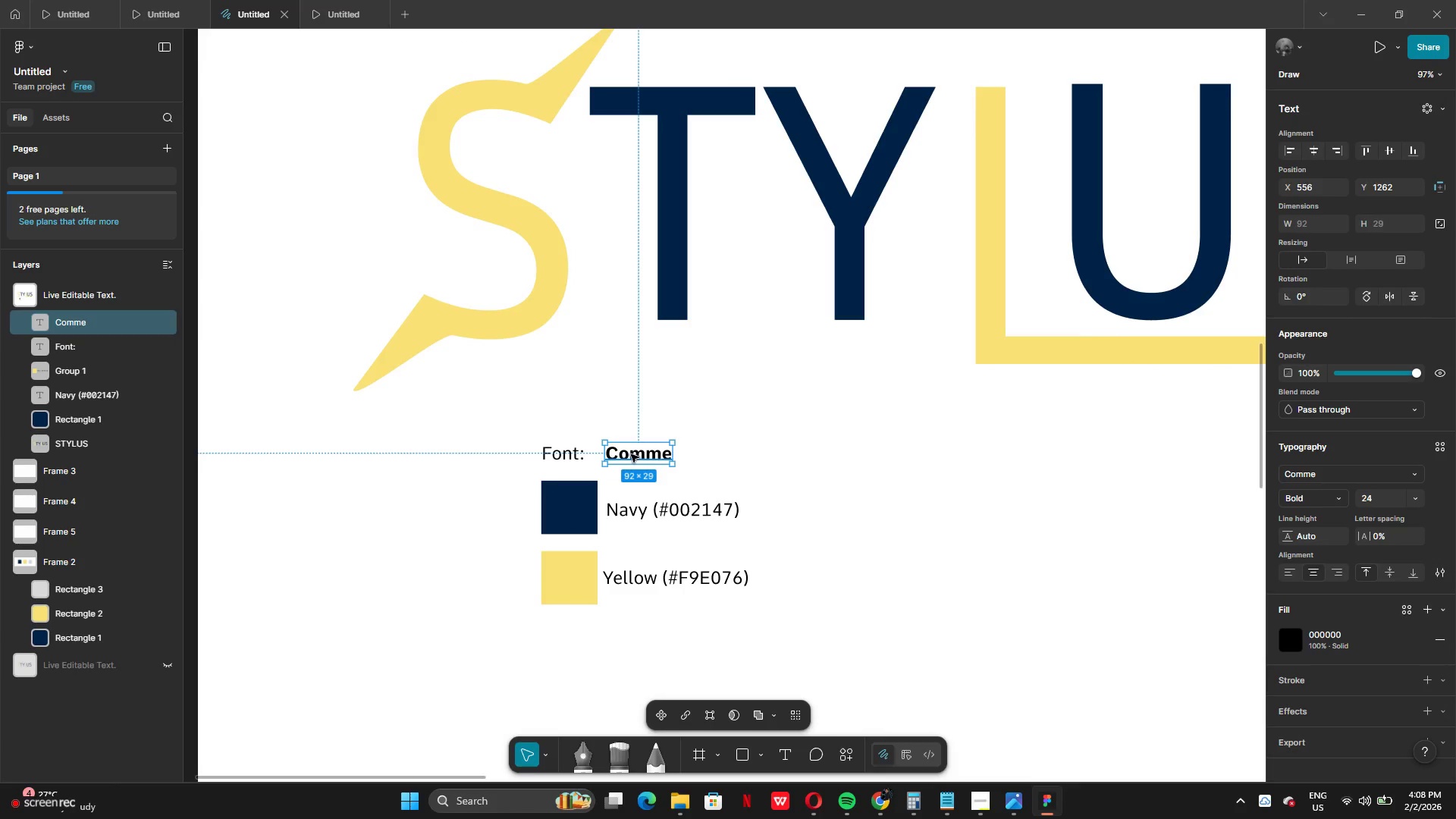 
left_click_drag(start_coordinate=[631, 454], to_coordinate=[616, 454])
 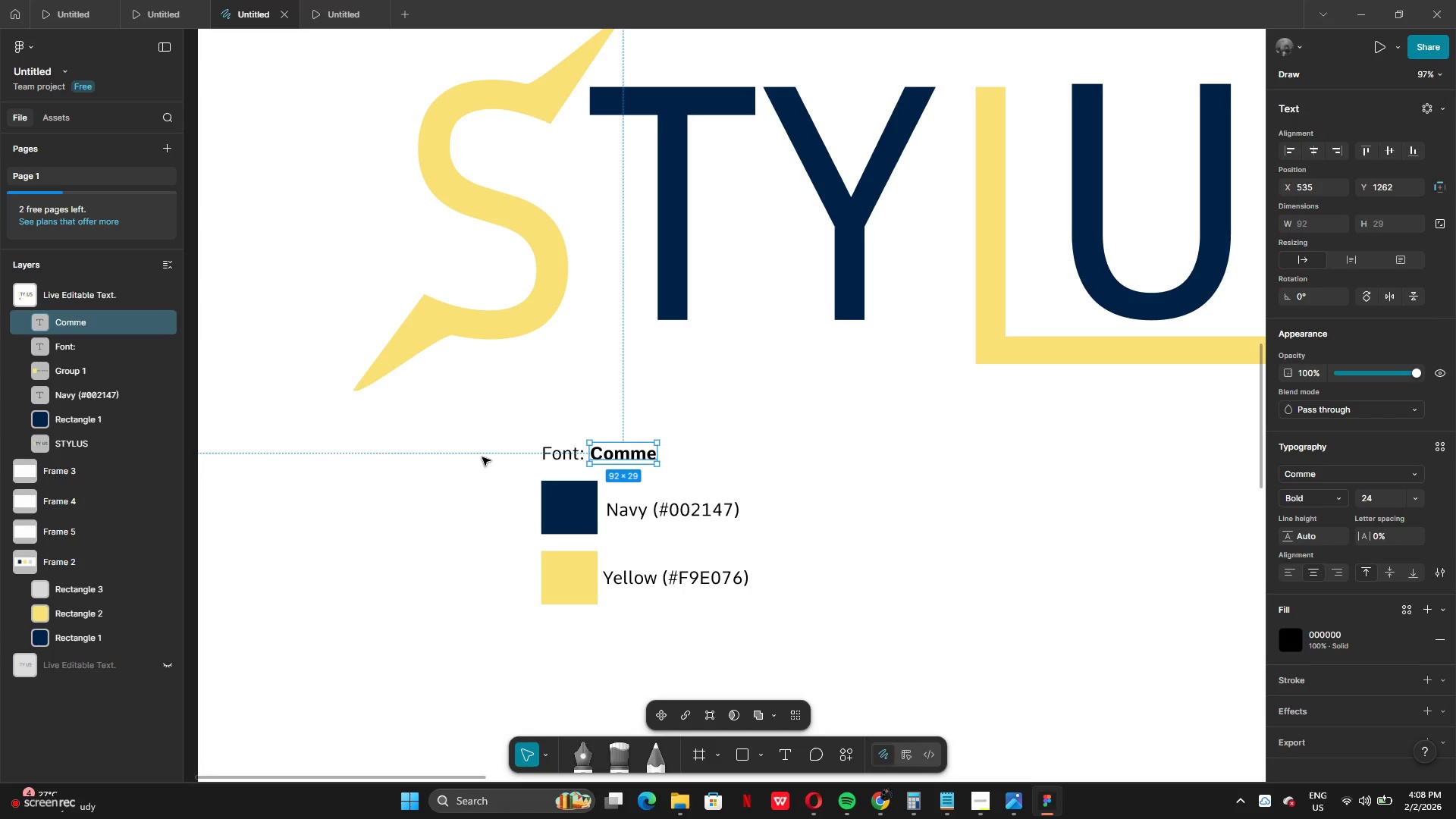 
left_click([482, 457])
 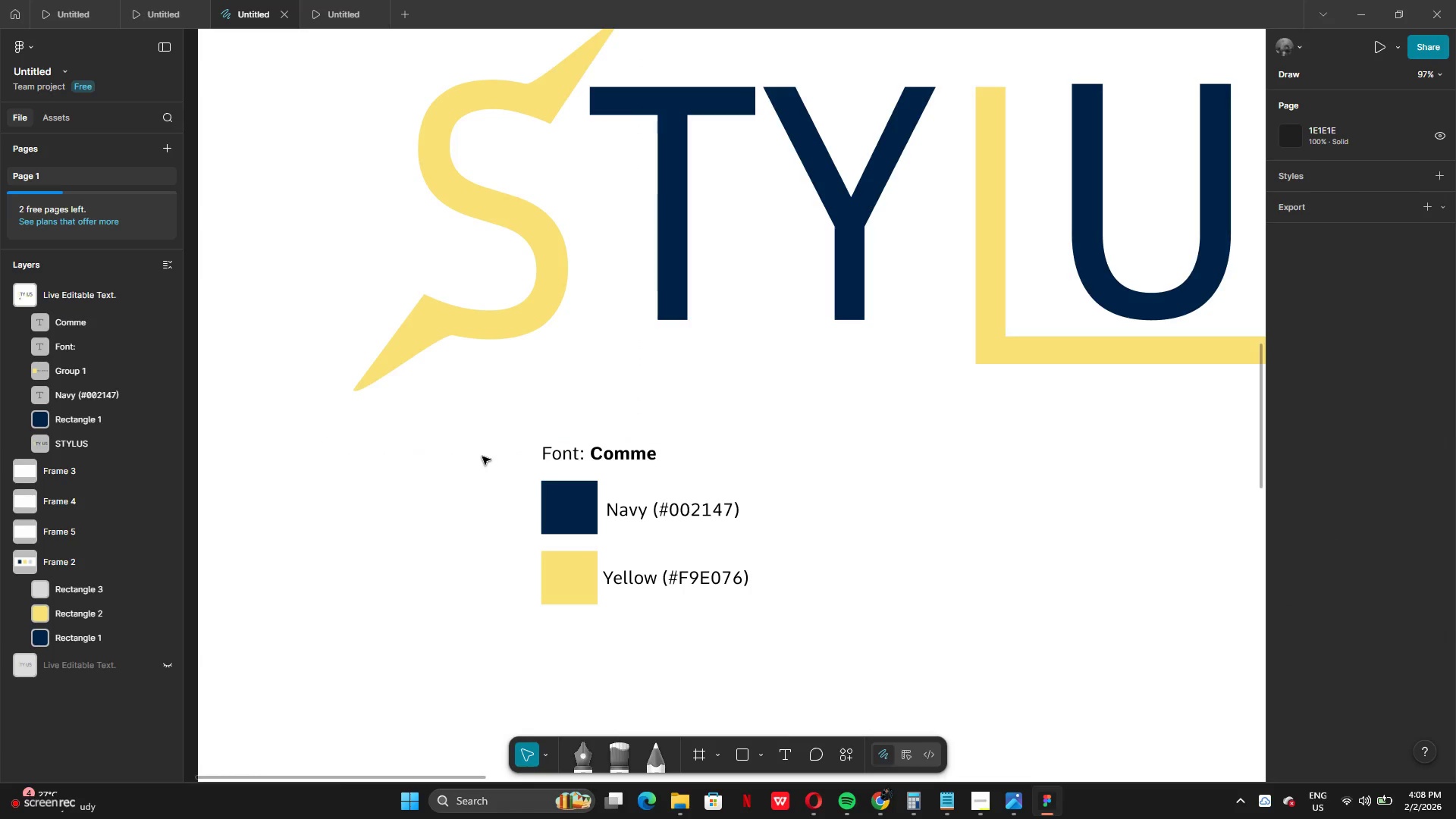 
left_click_drag(start_coordinate=[482, 457], to_coordinate=[617, 457])
 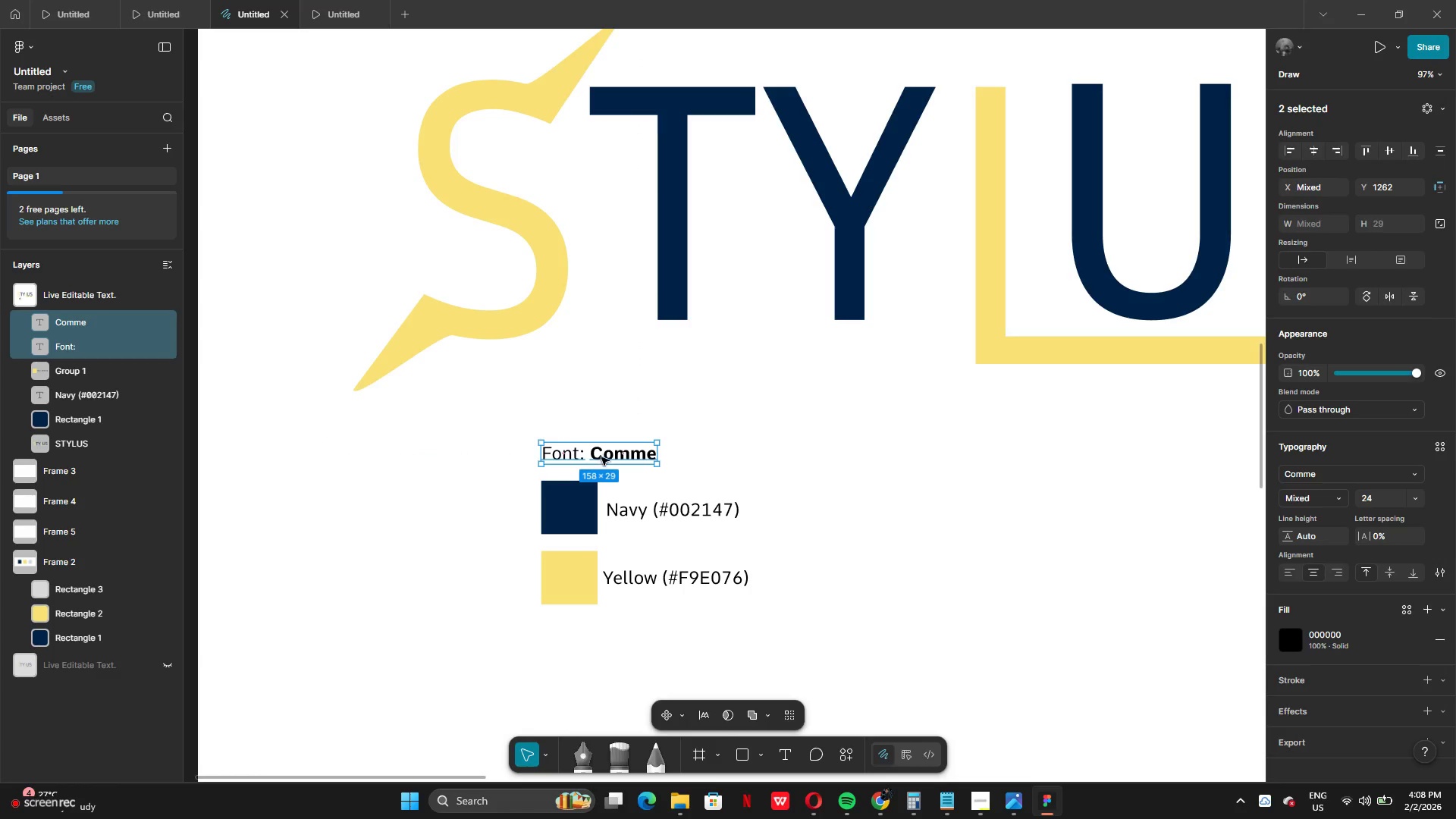 
left_click_drag(start_coordinate=[604, 454], to_coordinate=[601, 457])
 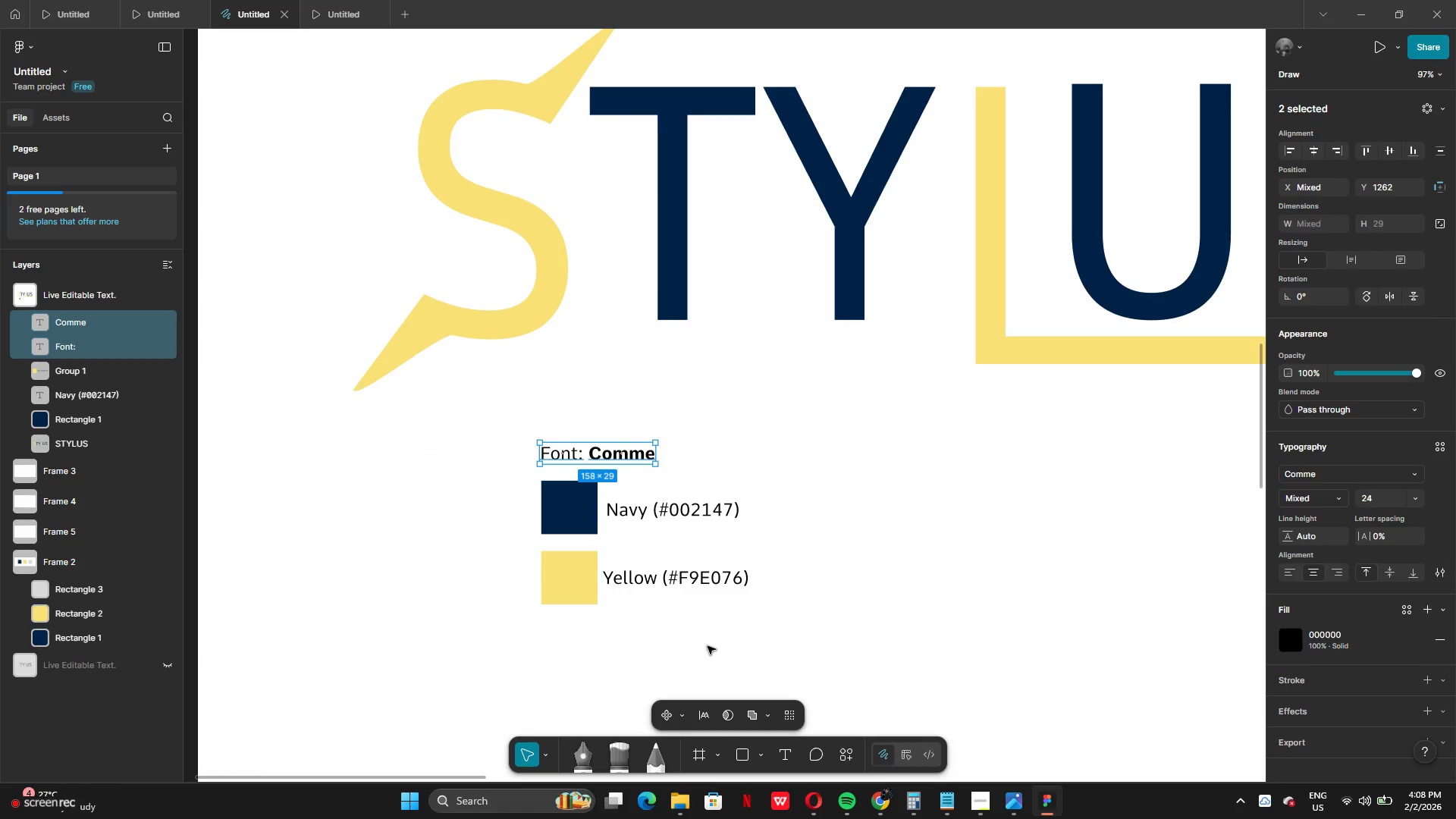 
left_click([709, 647])
 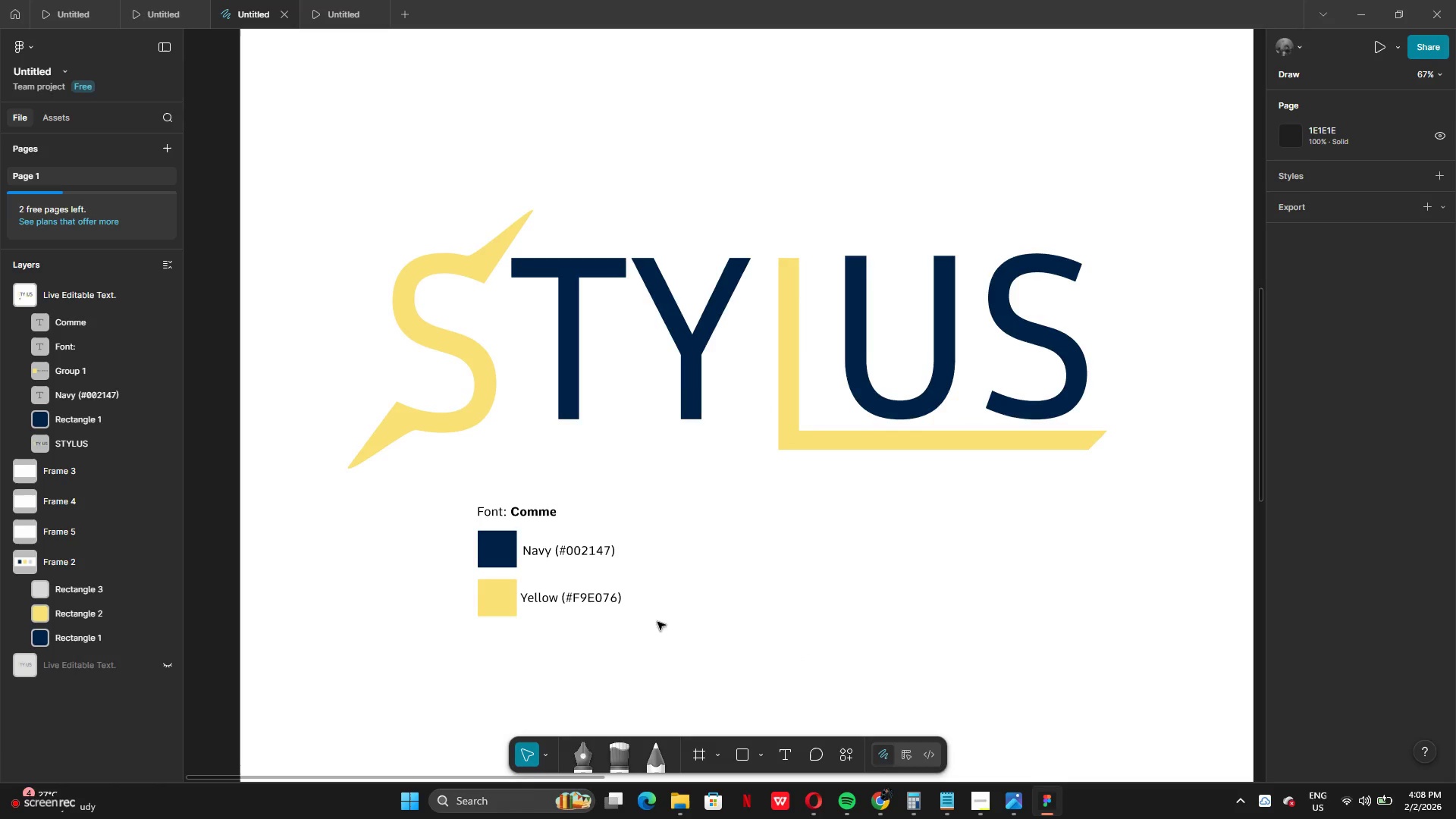 
left_click_drag(start_coordinate=[457, 497], to_coordinate=[665, 644])
 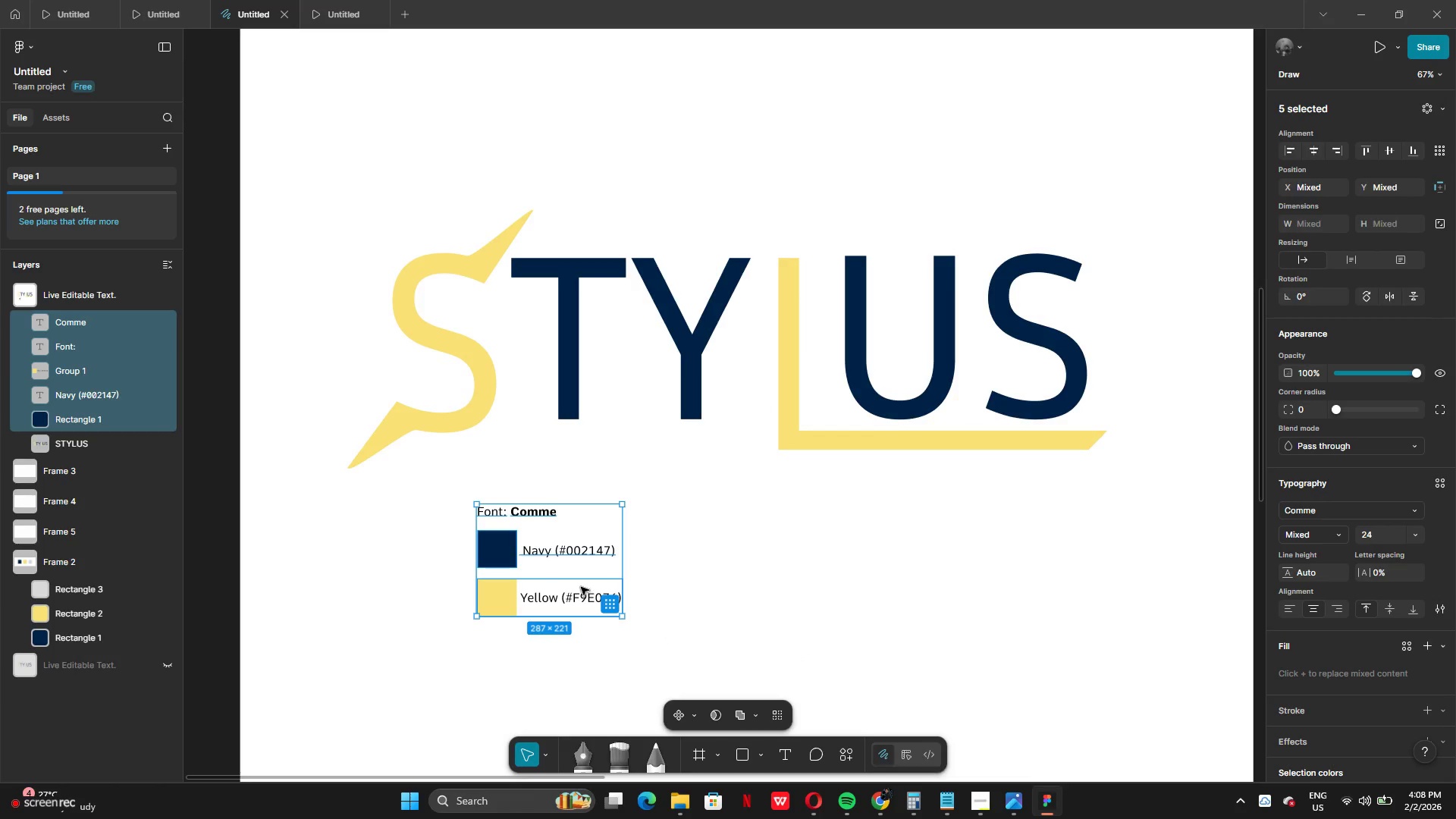 
left_click_drag(start_coordinate=[580, 587], to_coordinate=[501, 561])
 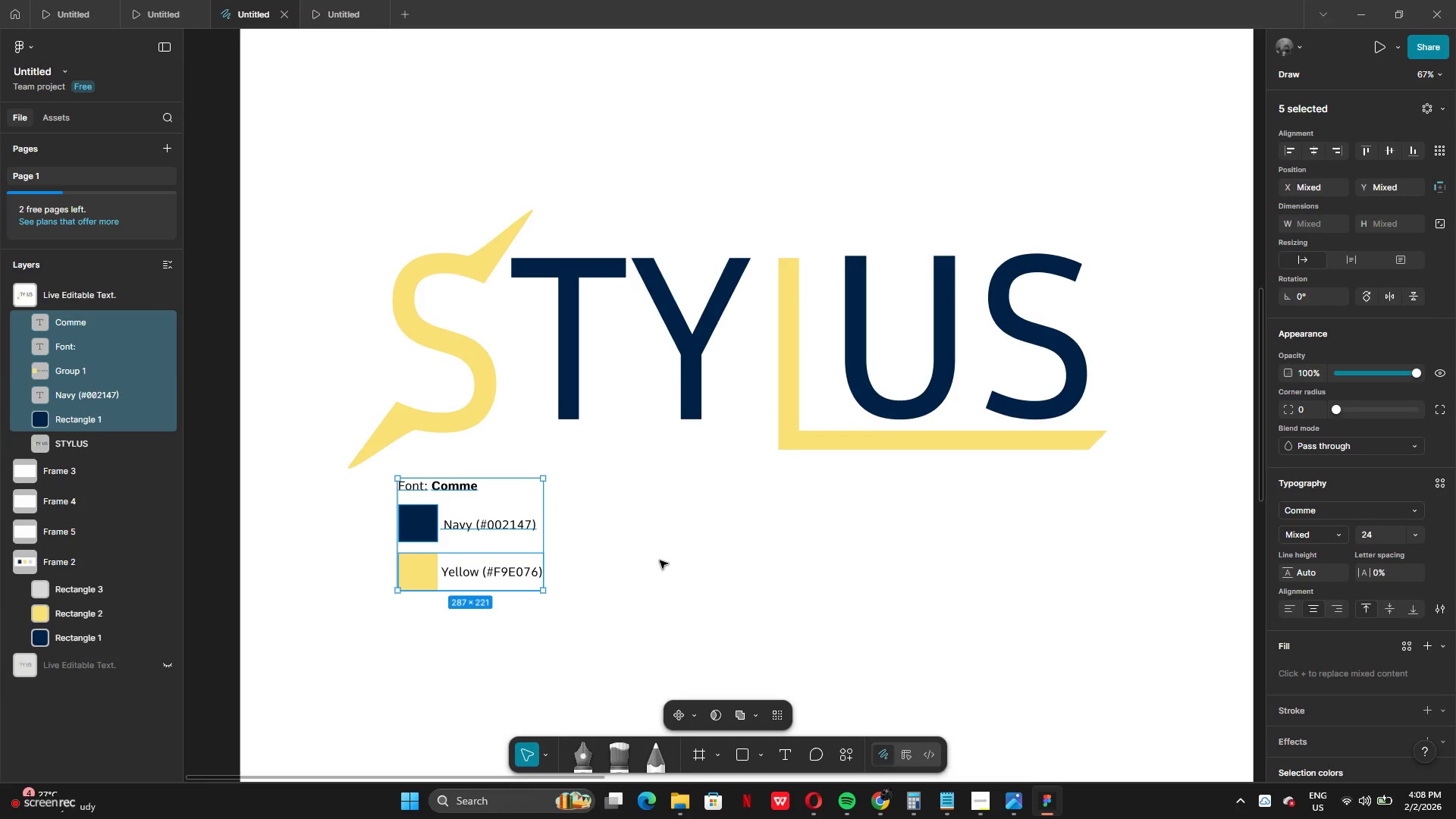 
left_click([660, 560])
 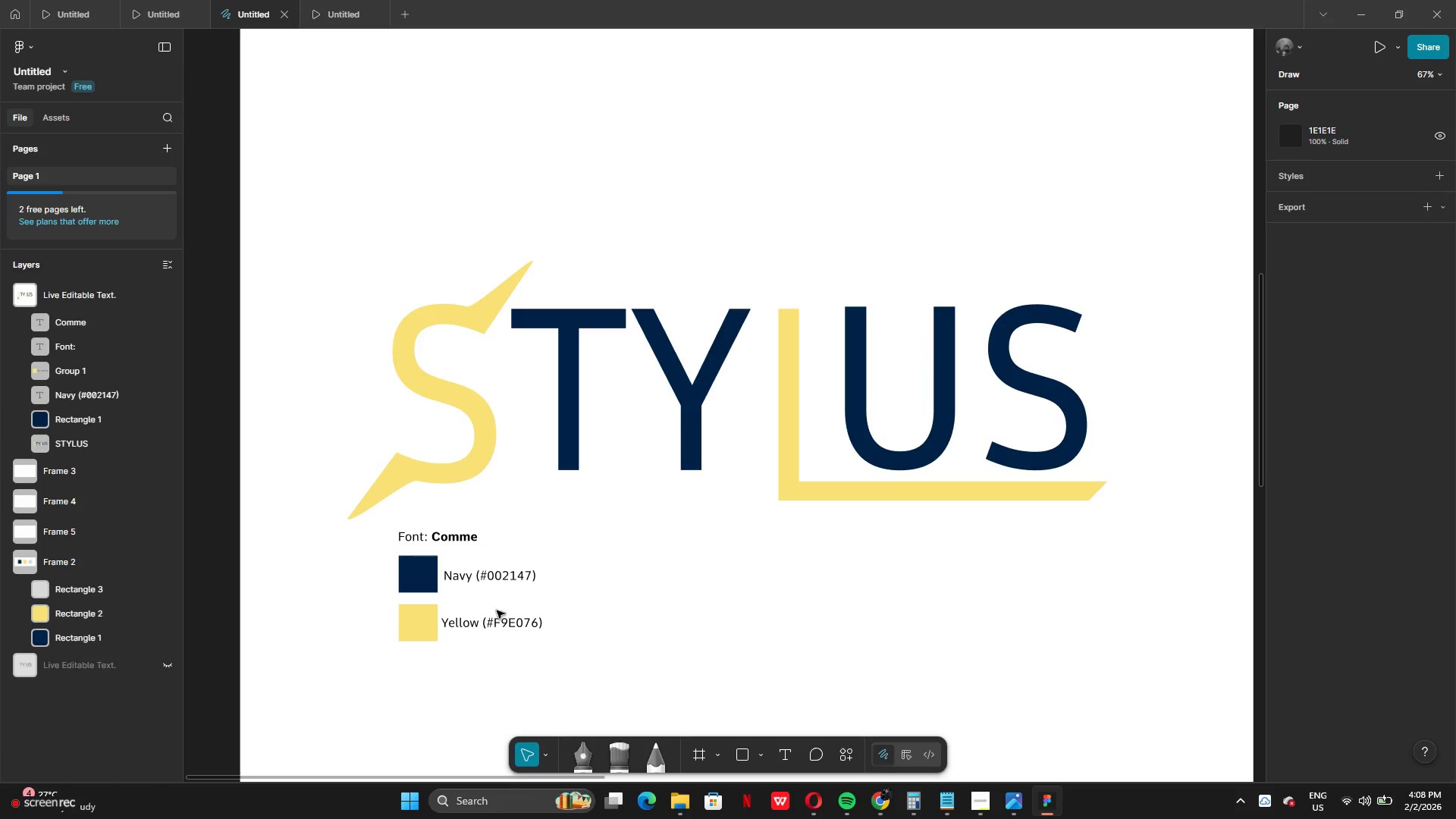 
left_click_drag(start_coordinate=[359, 523], to_coordinate=[573, 661])
 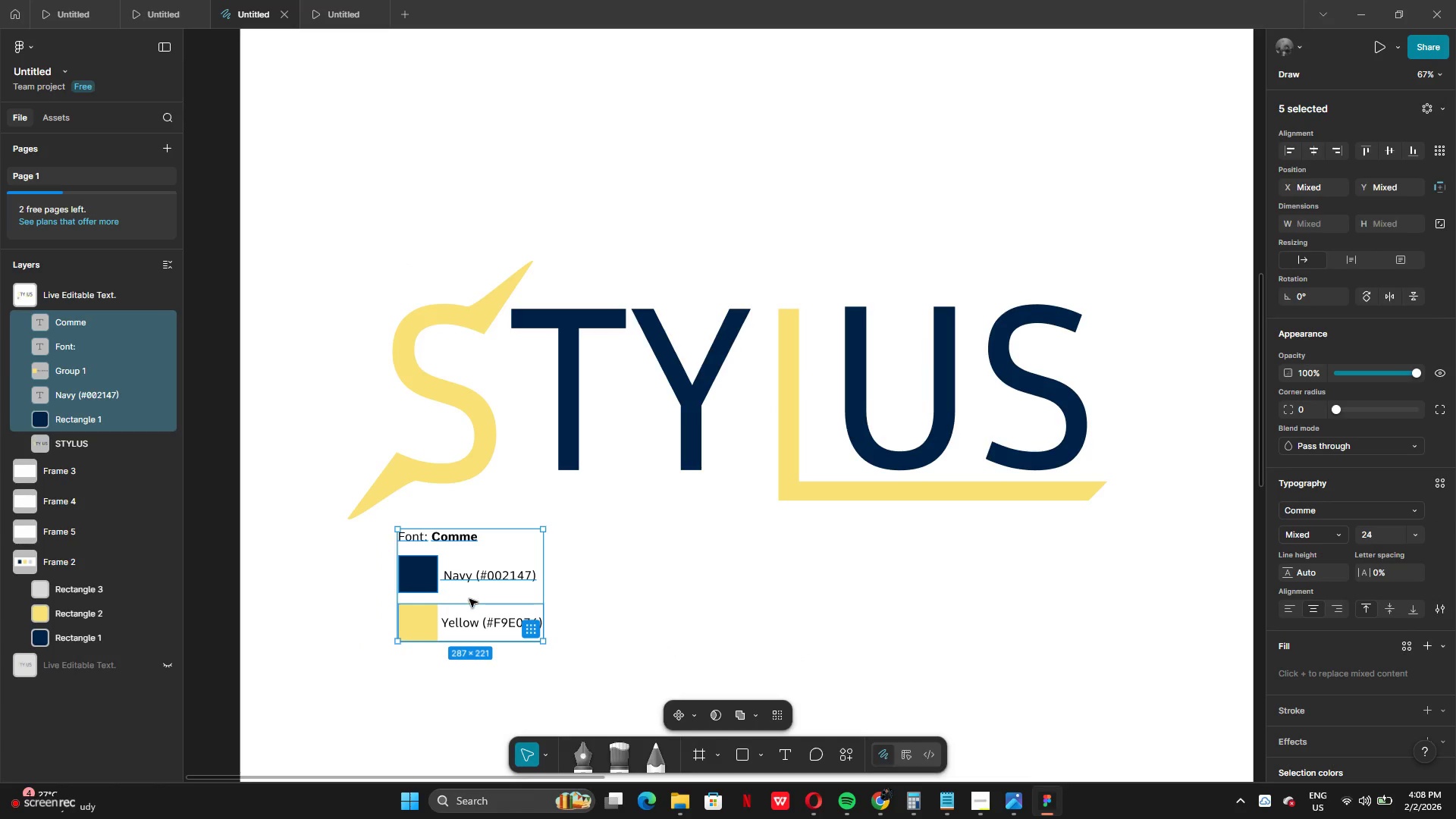 
left_click_drag(start_coordinate=[469, 599], to_coordinate=[726, 613])
 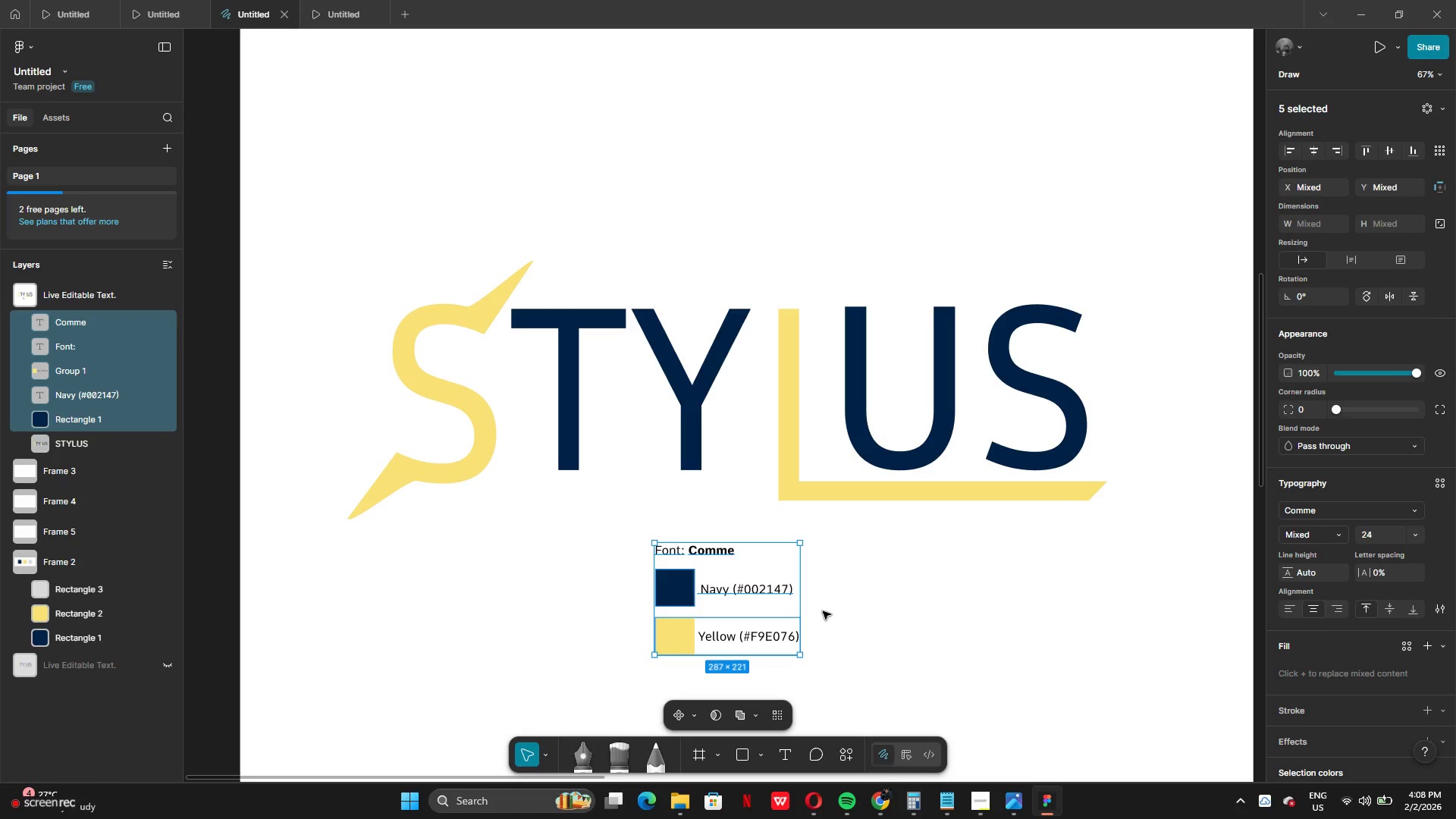 
left_click([823, 611])
 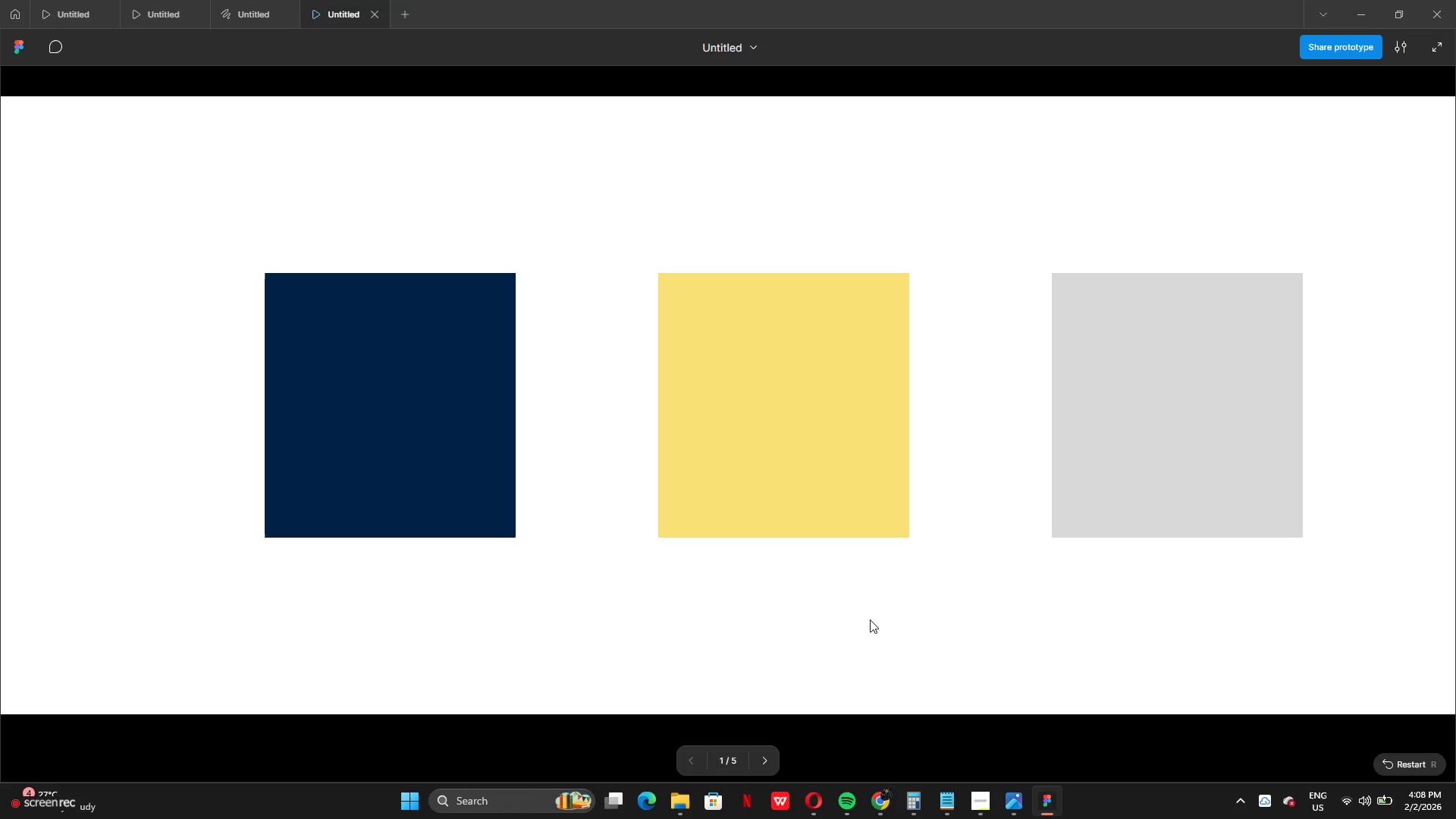 
left_click([778, 765])
 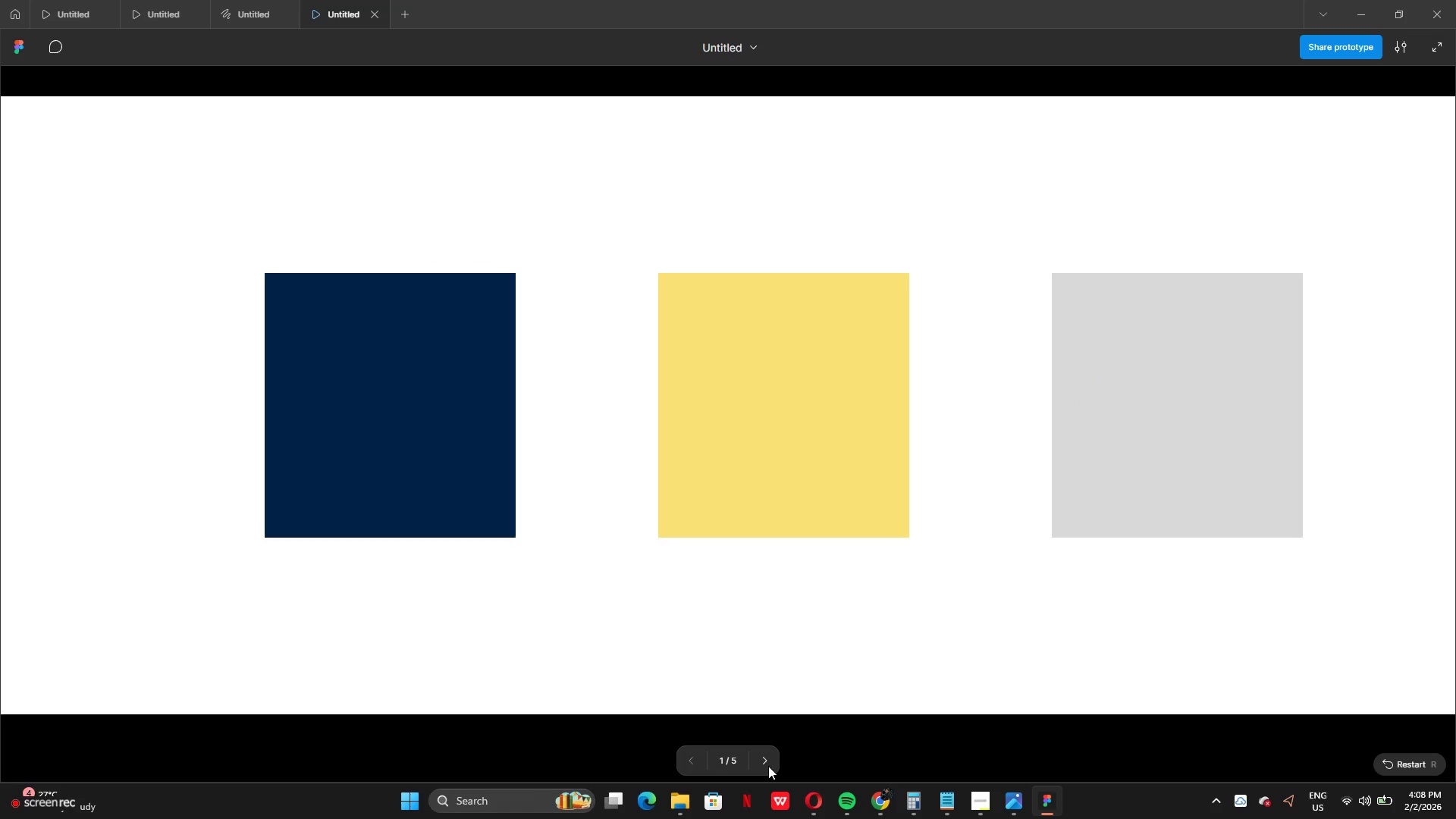 
left_click([768, 766])
 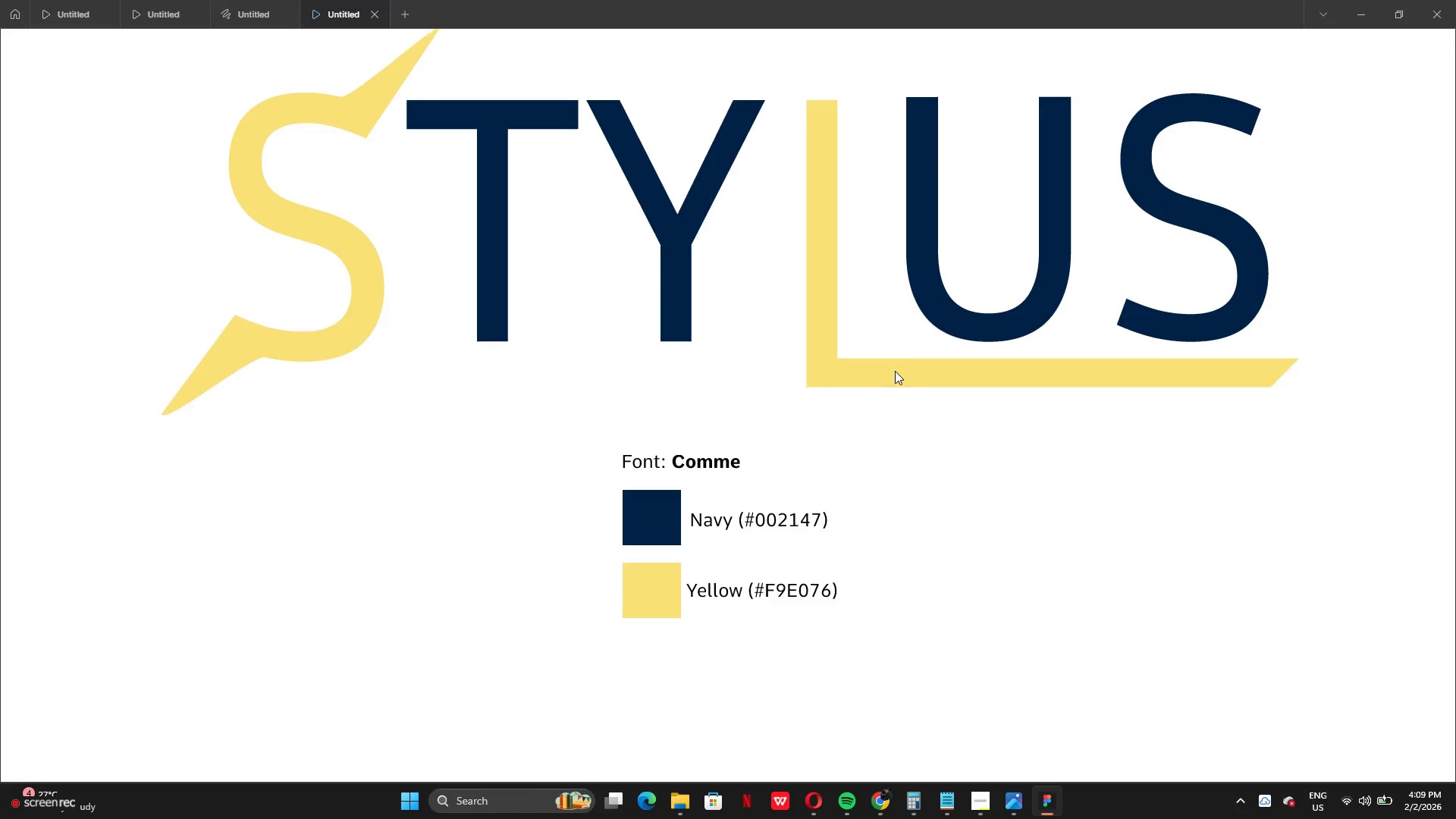 
wait(37.23)
 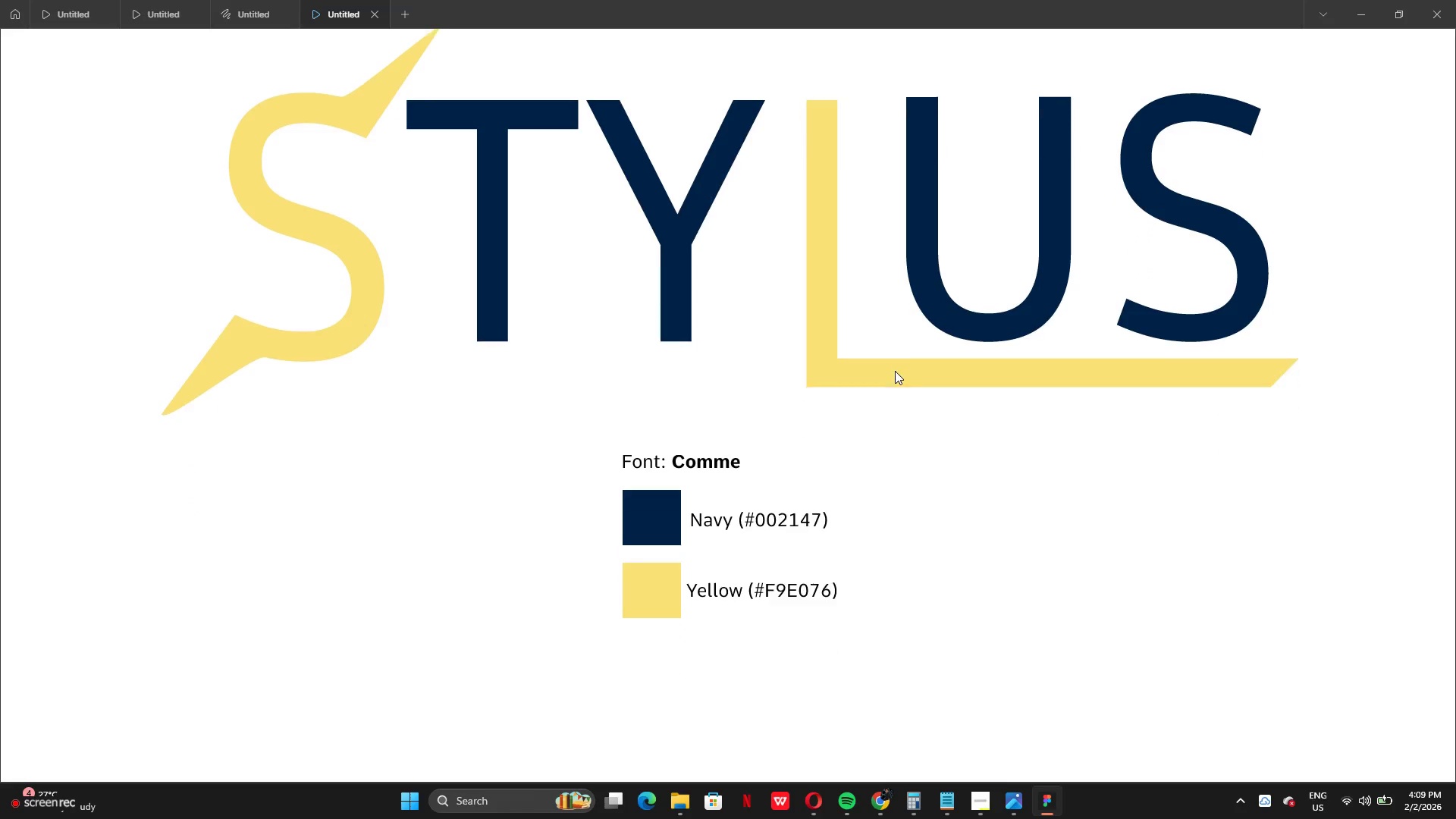 
left_click([250, 18])
 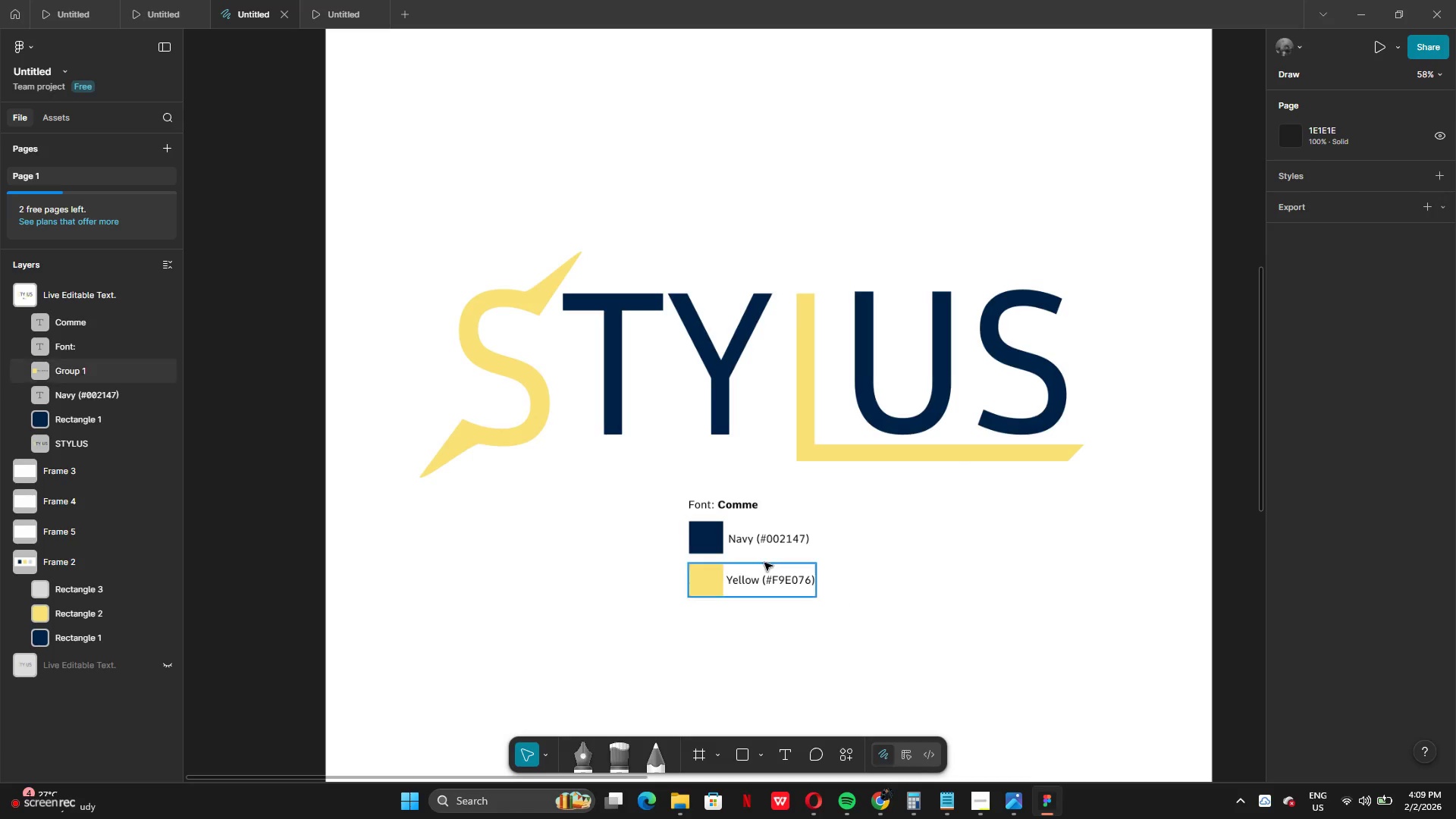 
left_click_drag(start_coordinate=[665, 496], to_coordinate=[824, 617])
 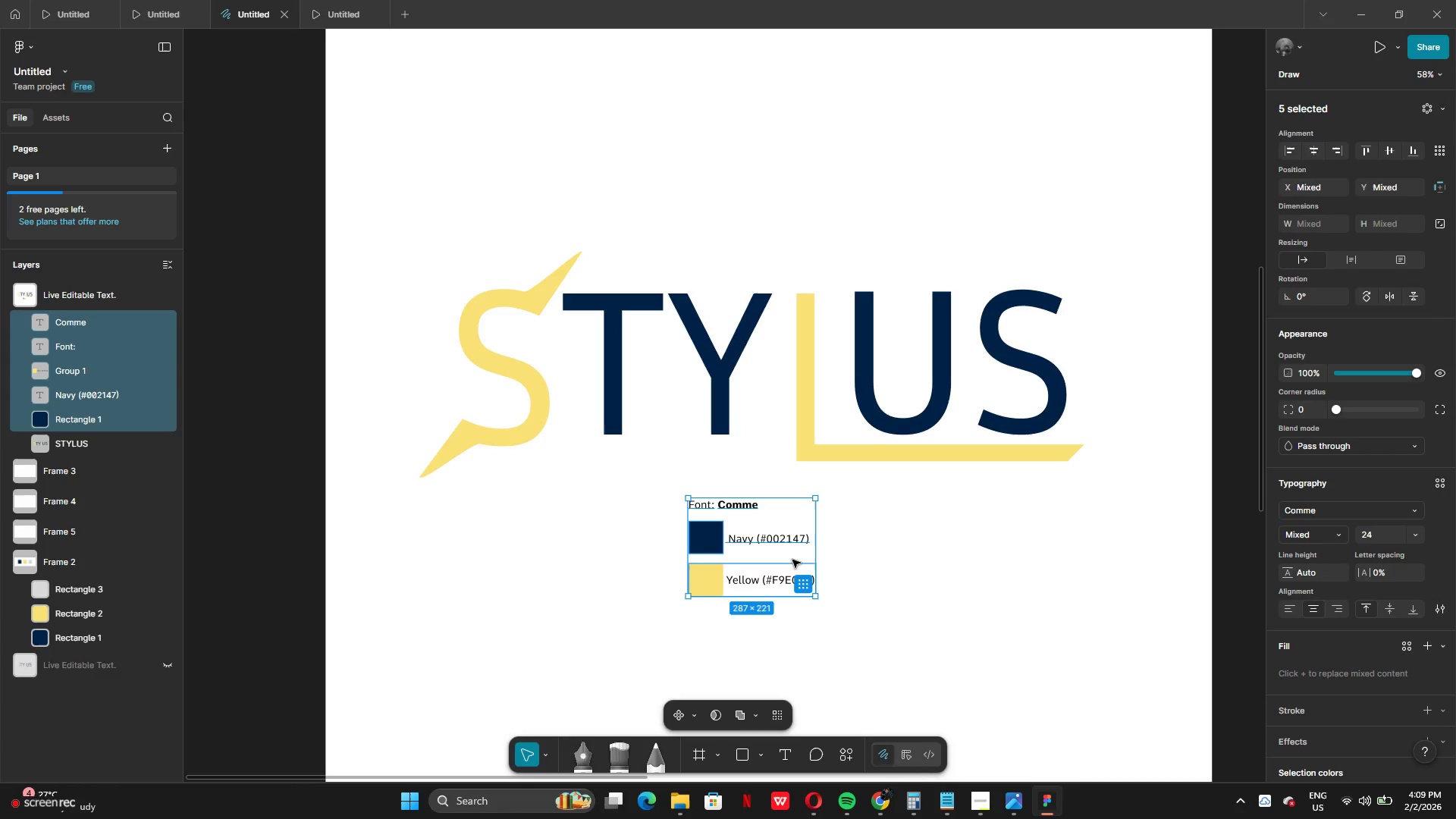 
left_click_drag(start_coordinate=[792, 560], to_coordinate=[586, 542])
 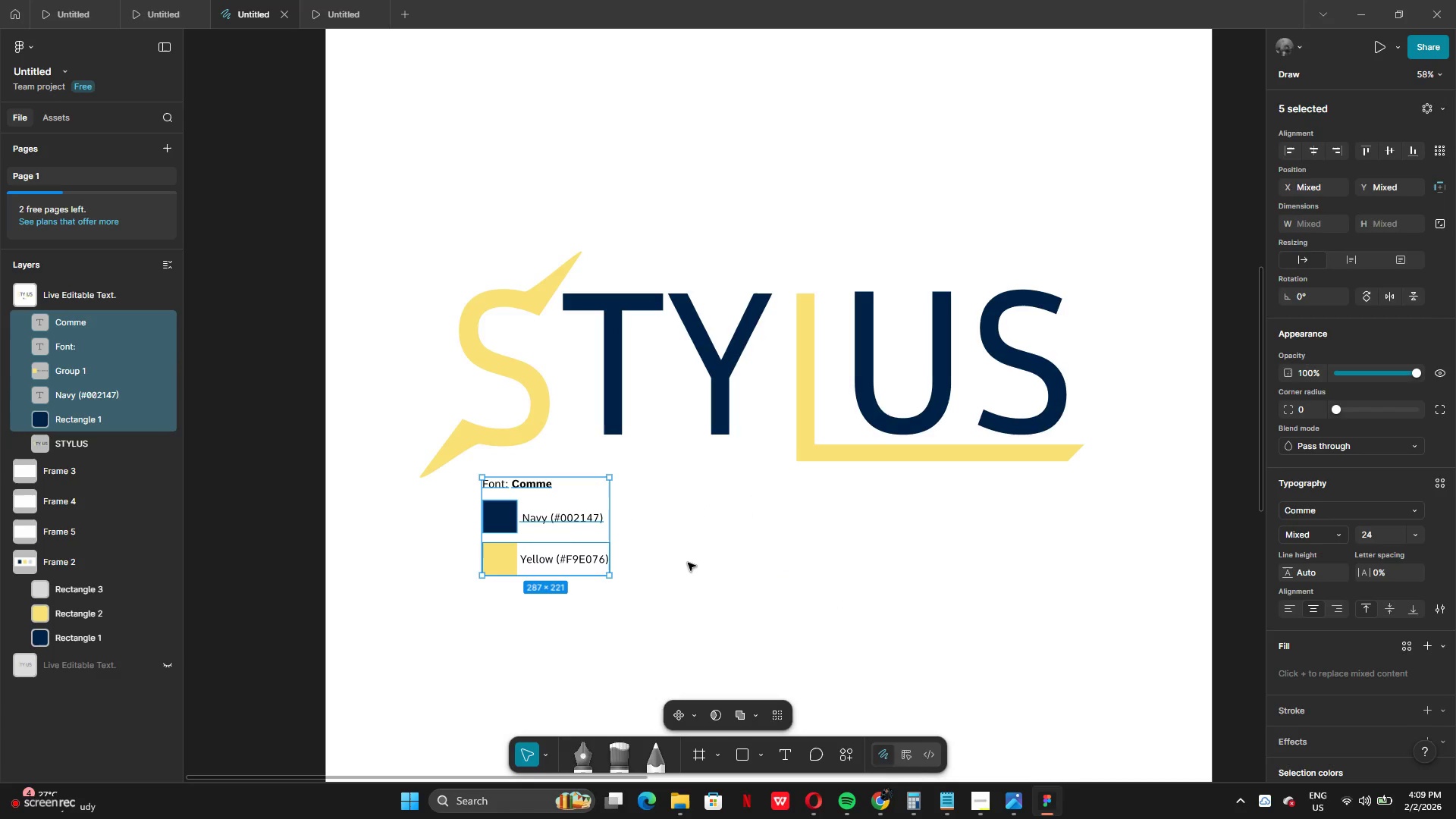 
left_click([688, 563])
 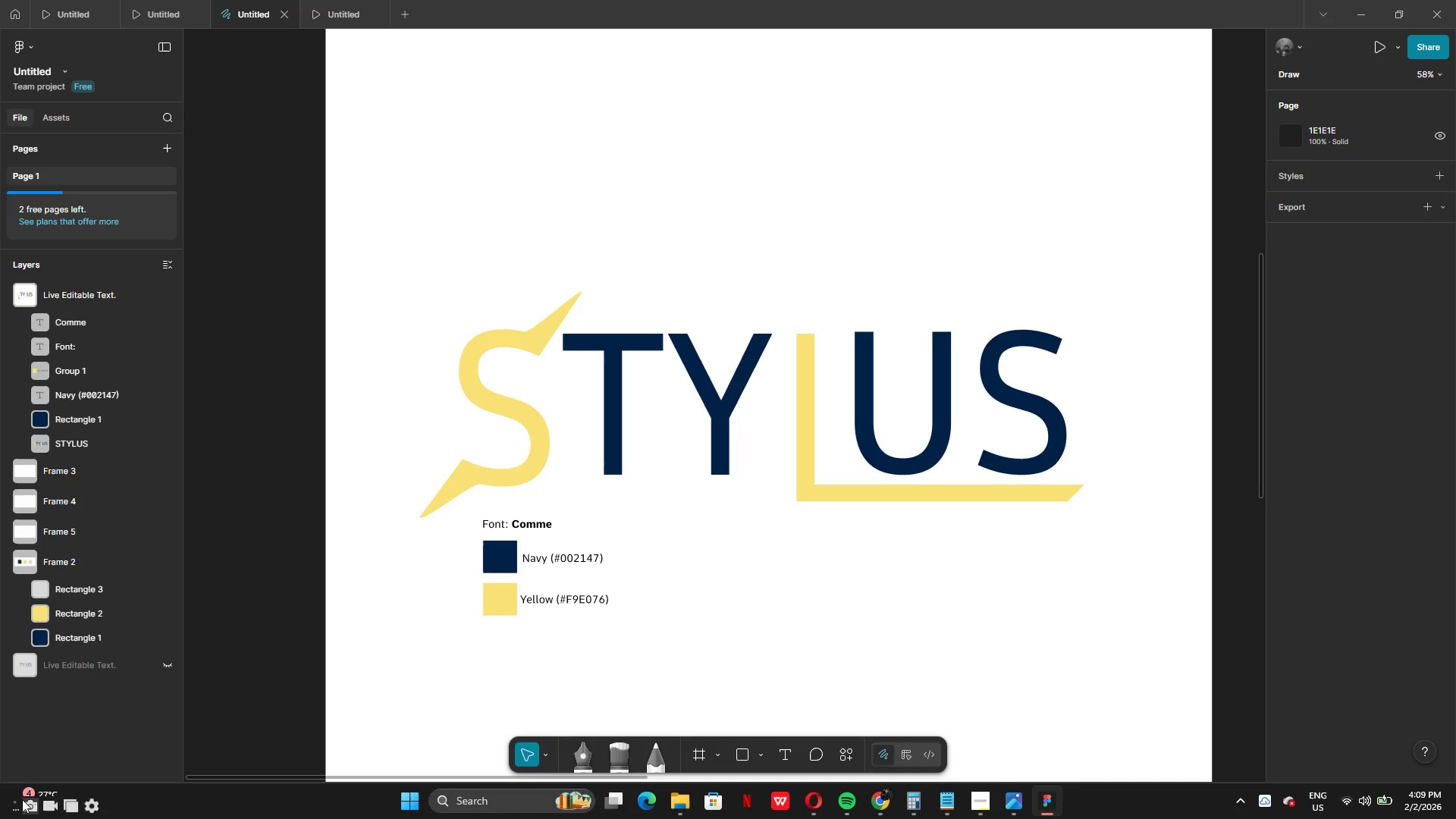 
left_click([28, 806])
 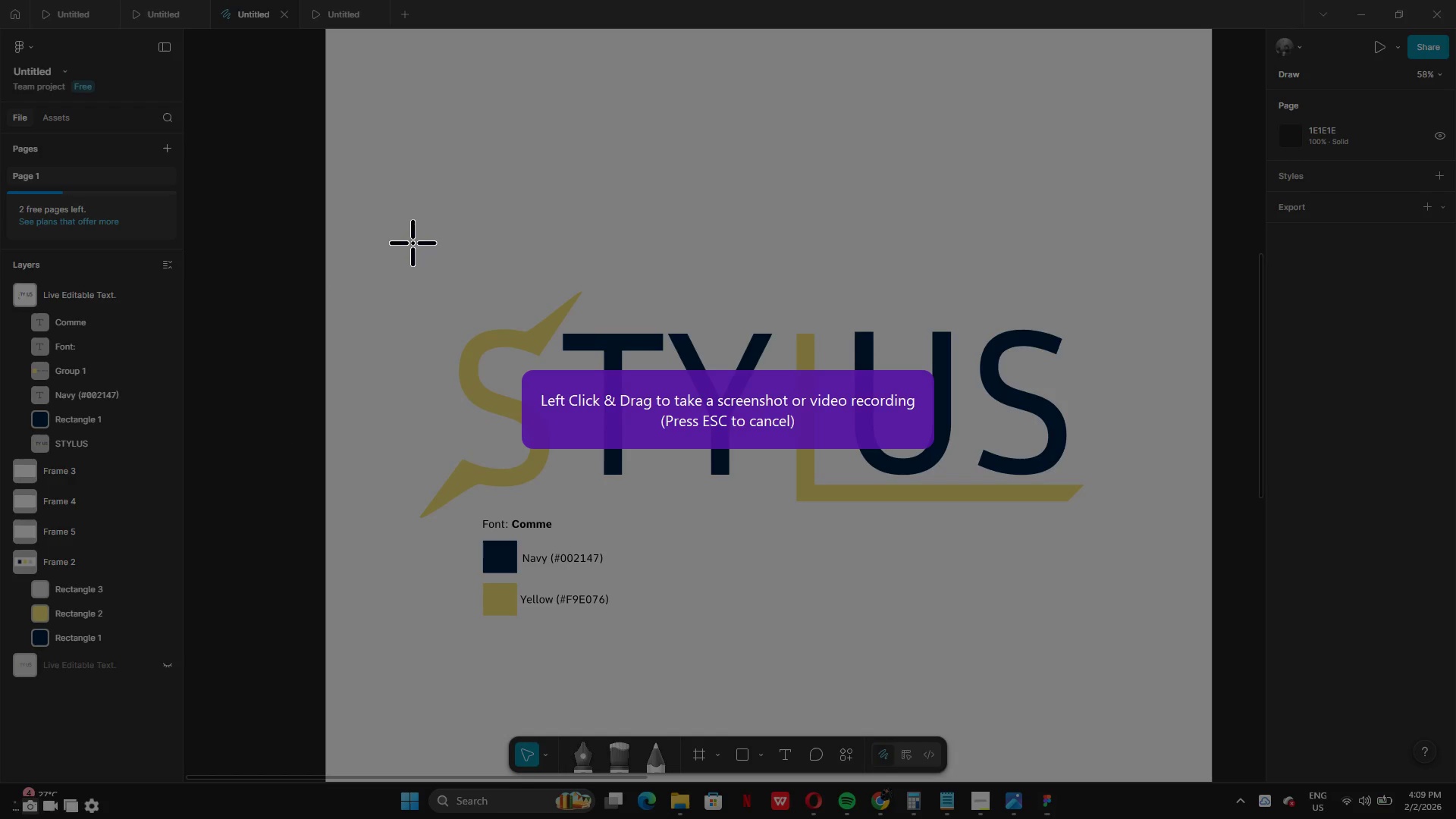 
left_click_drag(start_coordinate=[407, 221], to_coordinate=[1149, 667])
 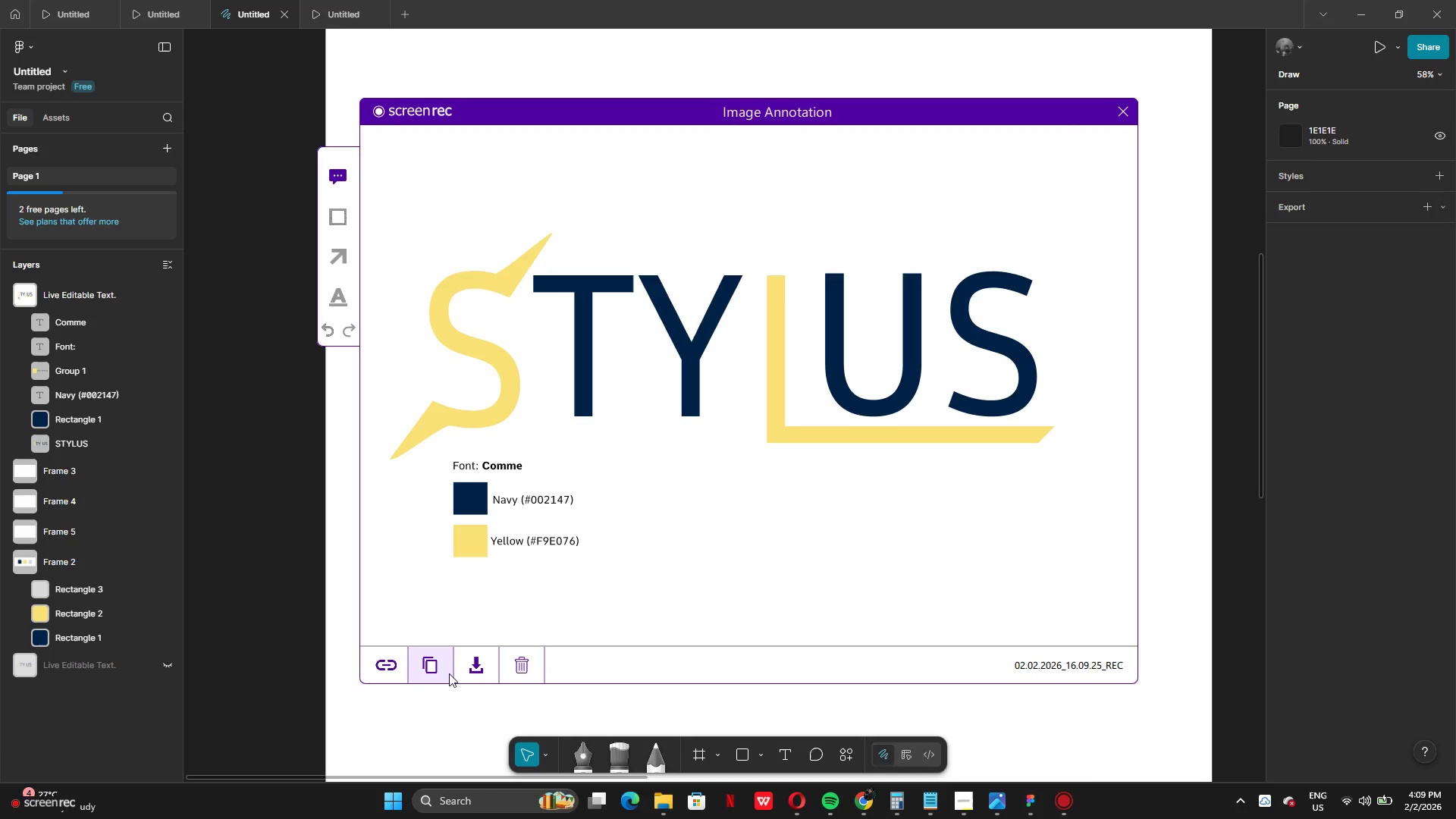 
left_click([435, 667])
 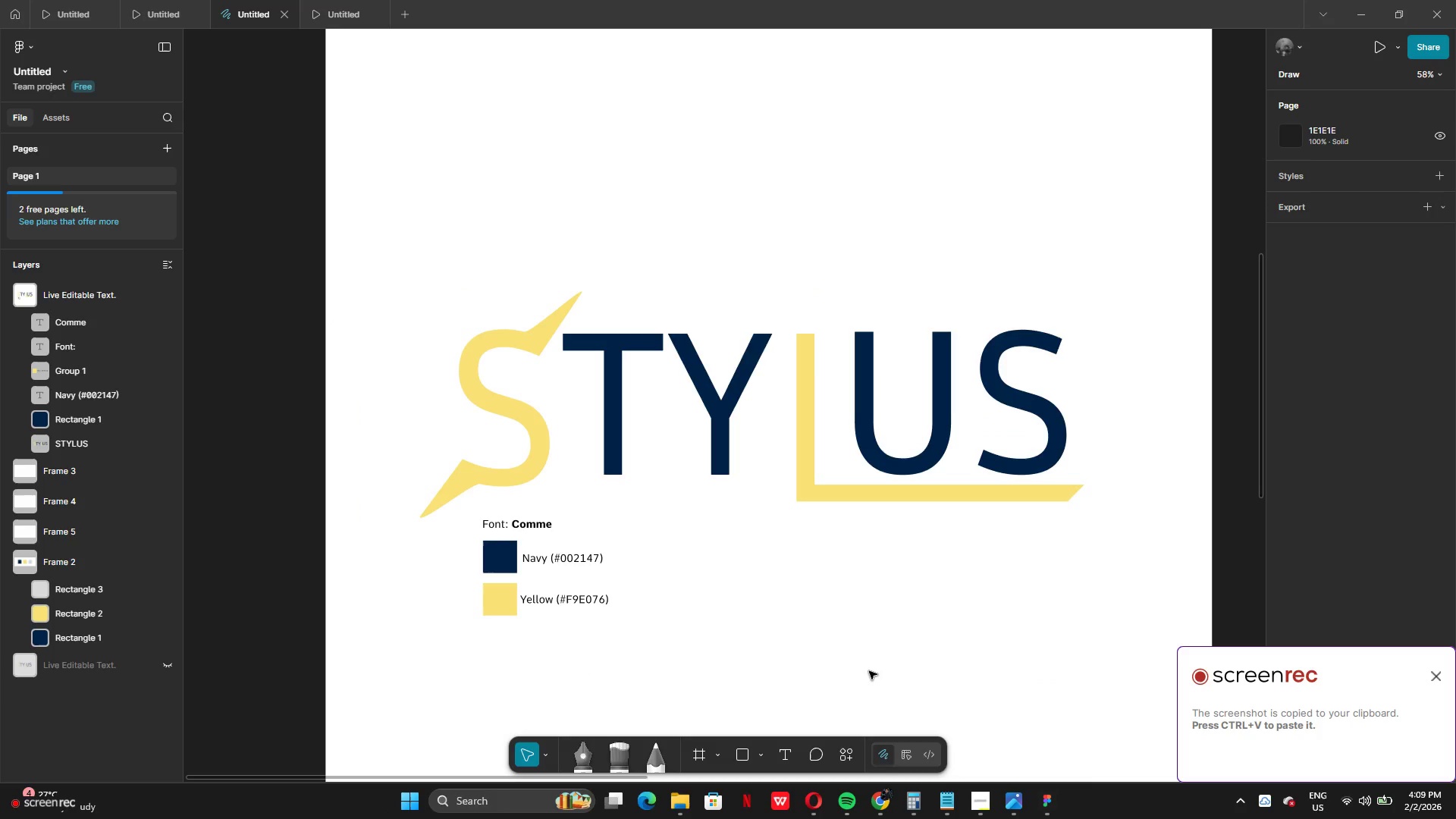 
wait(5.12)
 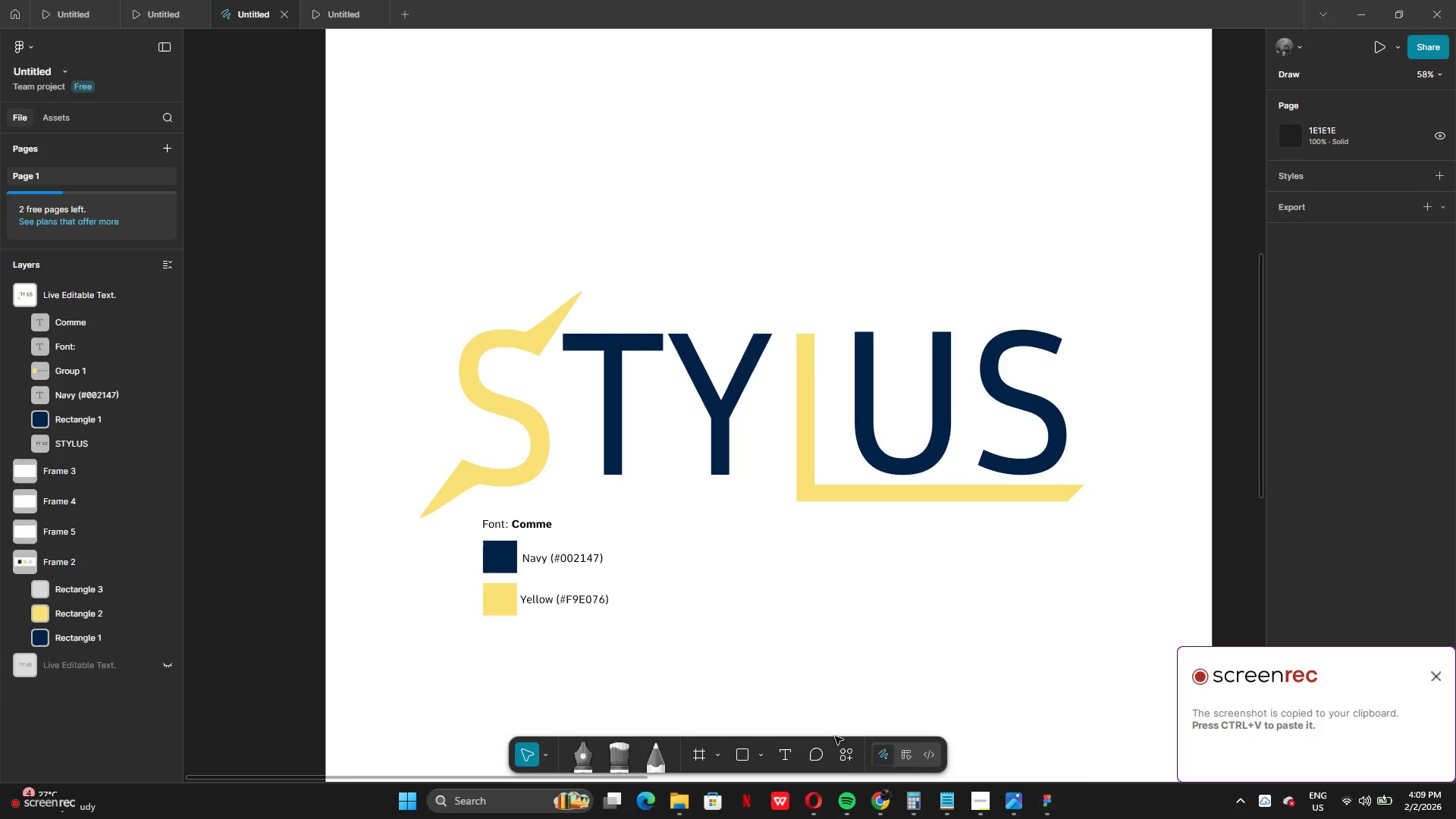 
mouse_move([965, 806])
 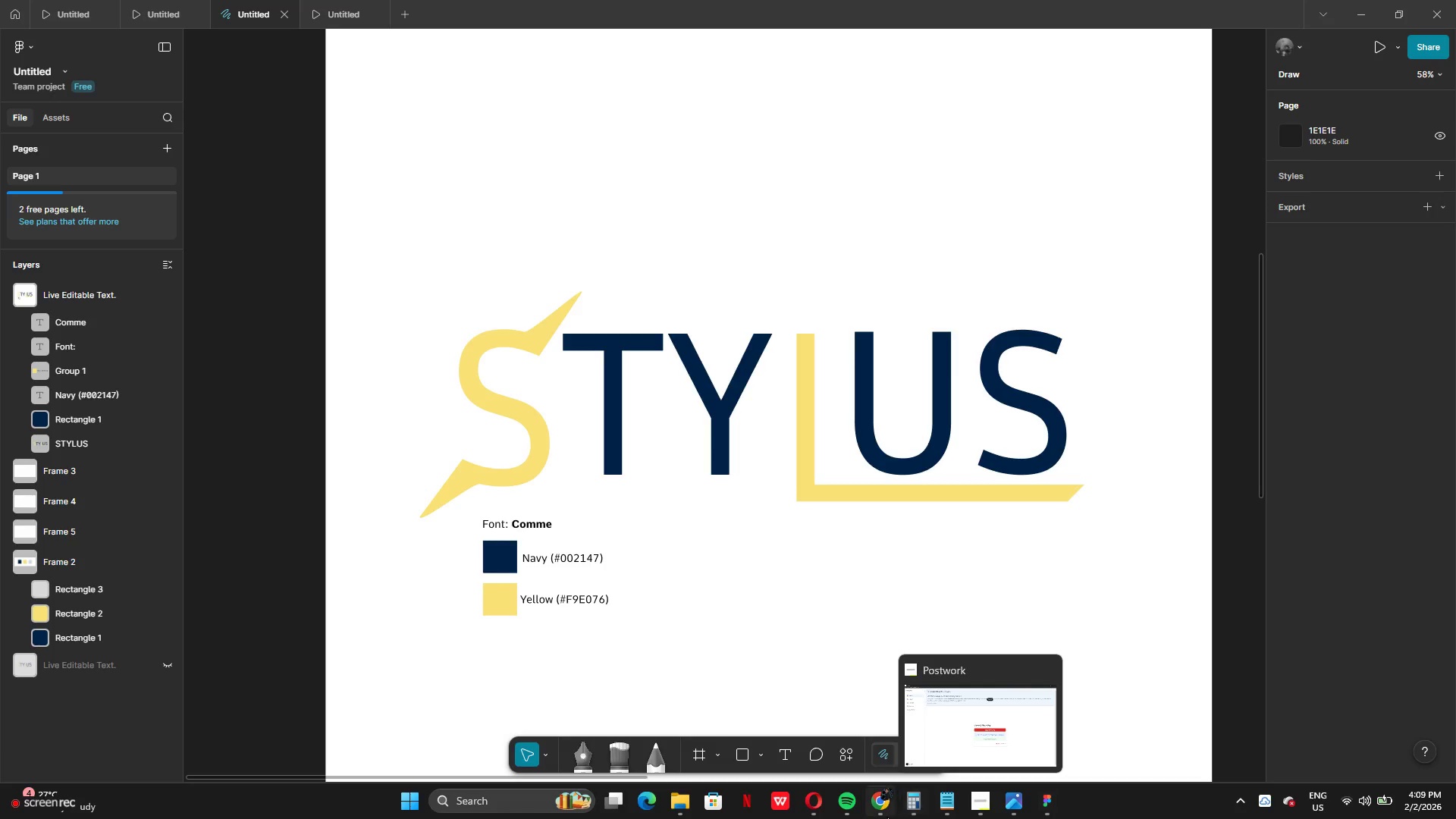 
left_click([880, 805])
 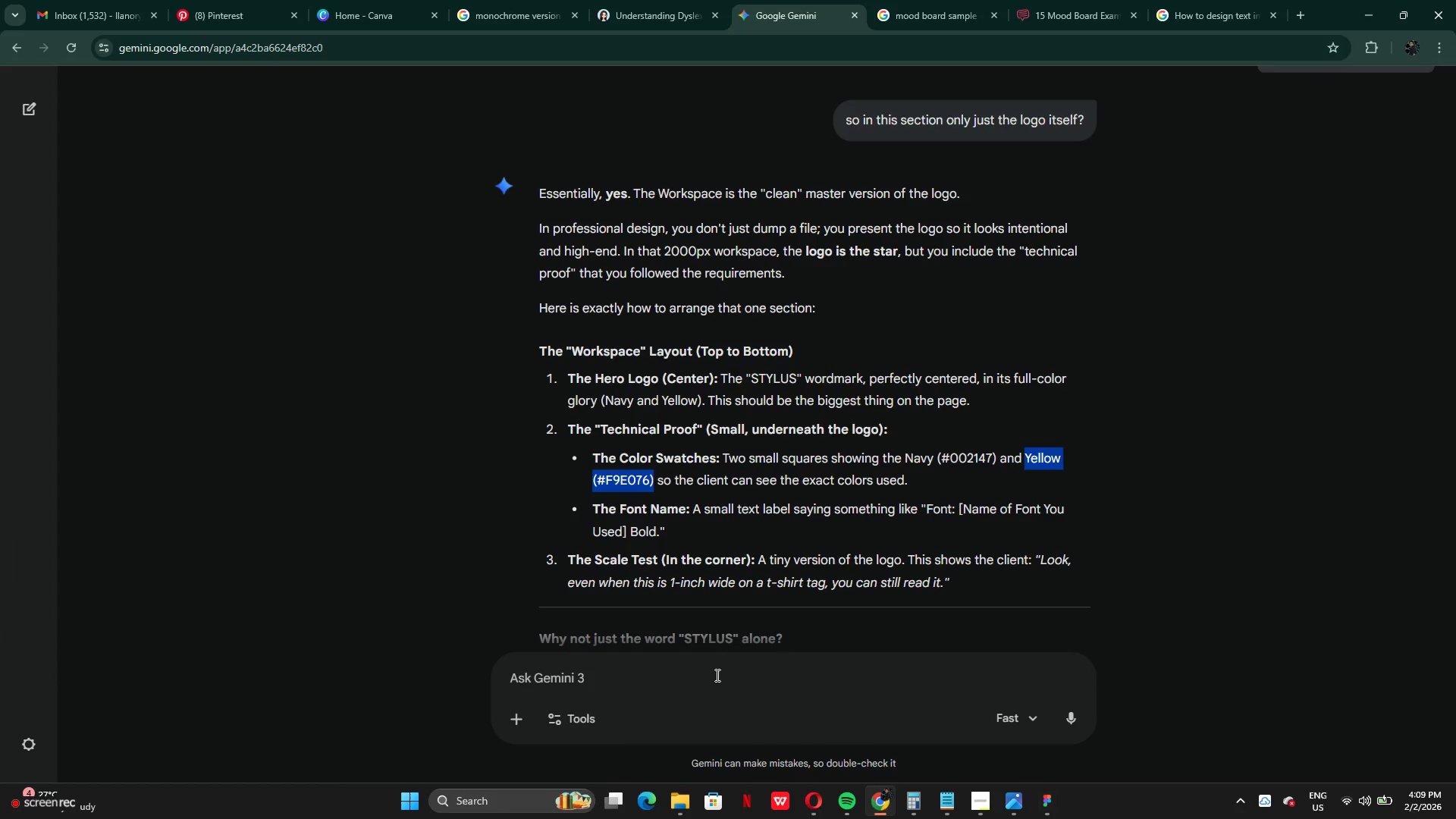 
left_click([714, 675])
 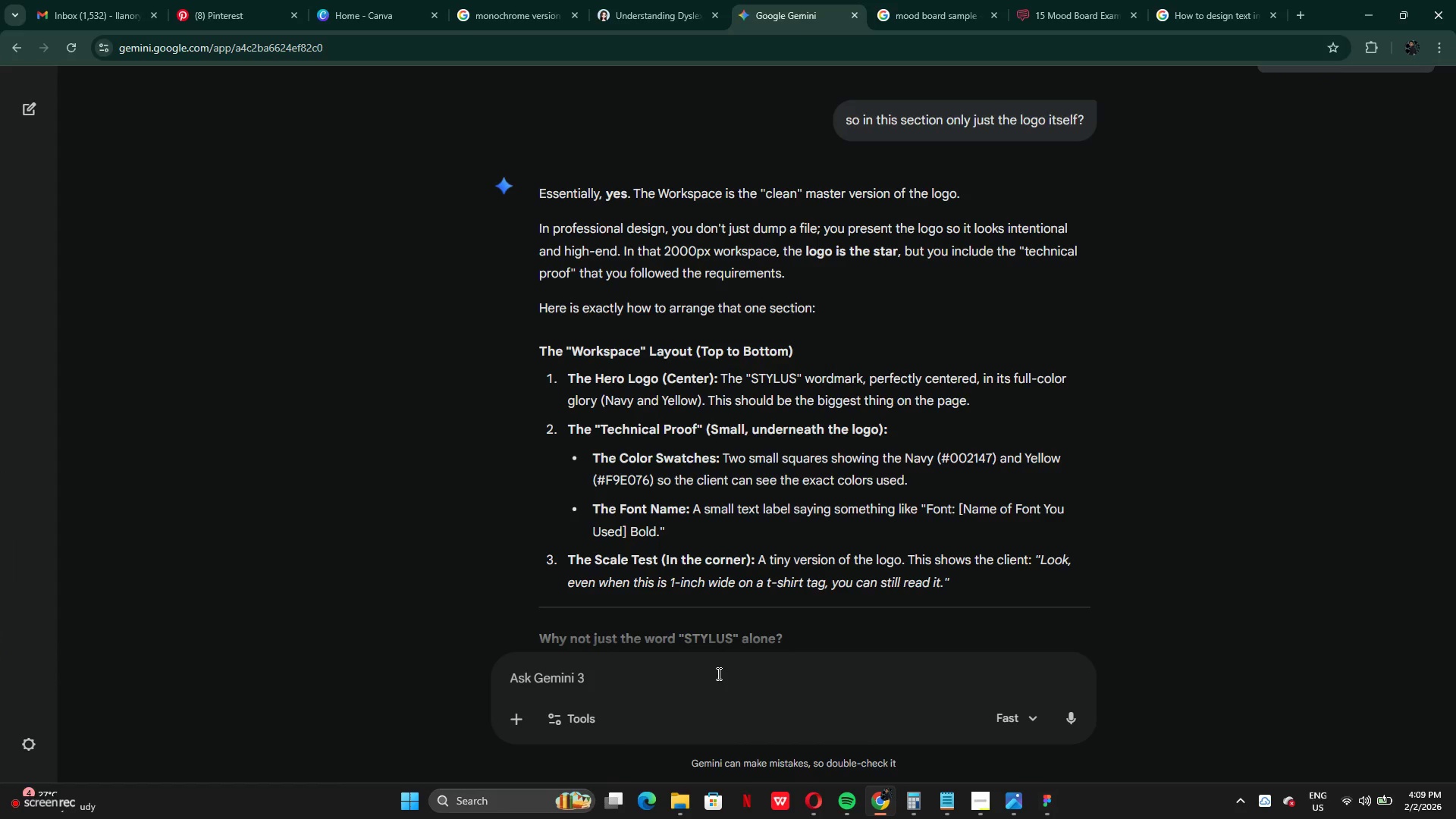 
key(Control+V)
 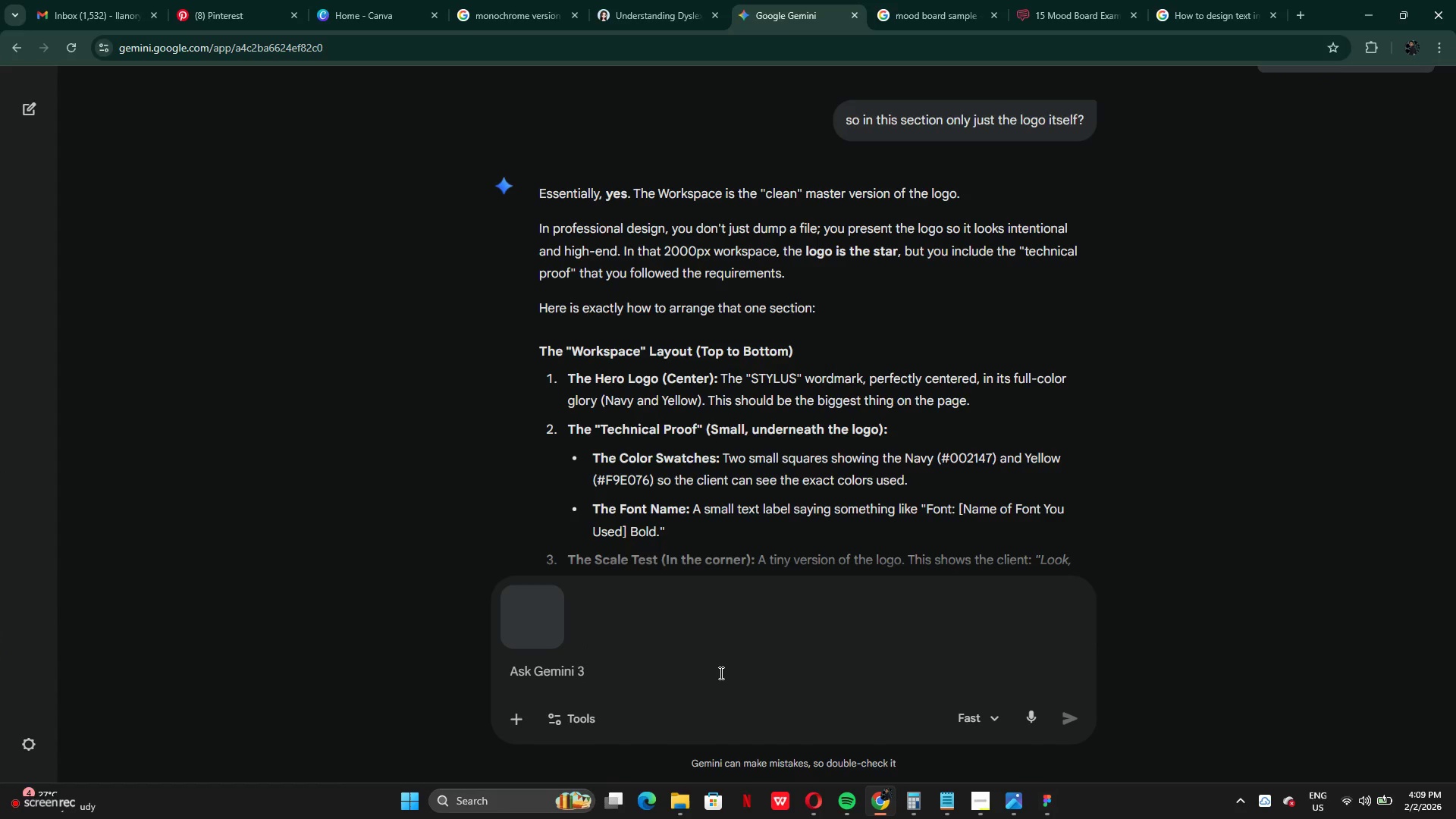 
type(this is the final result for fir)
key(Backspace)
key(Backspace)
type(s)
key(Backspace)
type(irdt)
key(Backspace)
key(Backspace)
type(st main frame')
key(Backspace)
 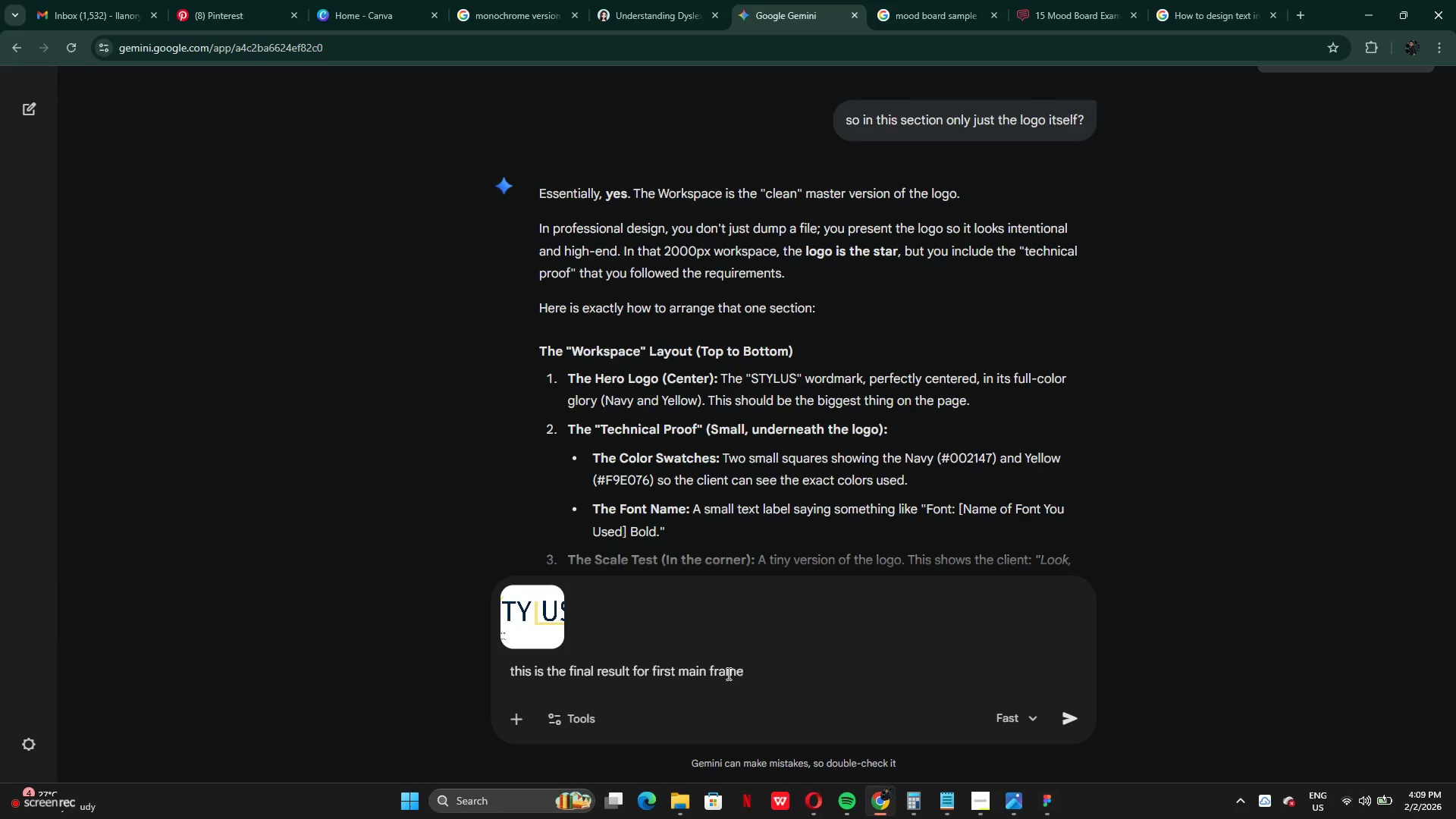 
key(Enter)
 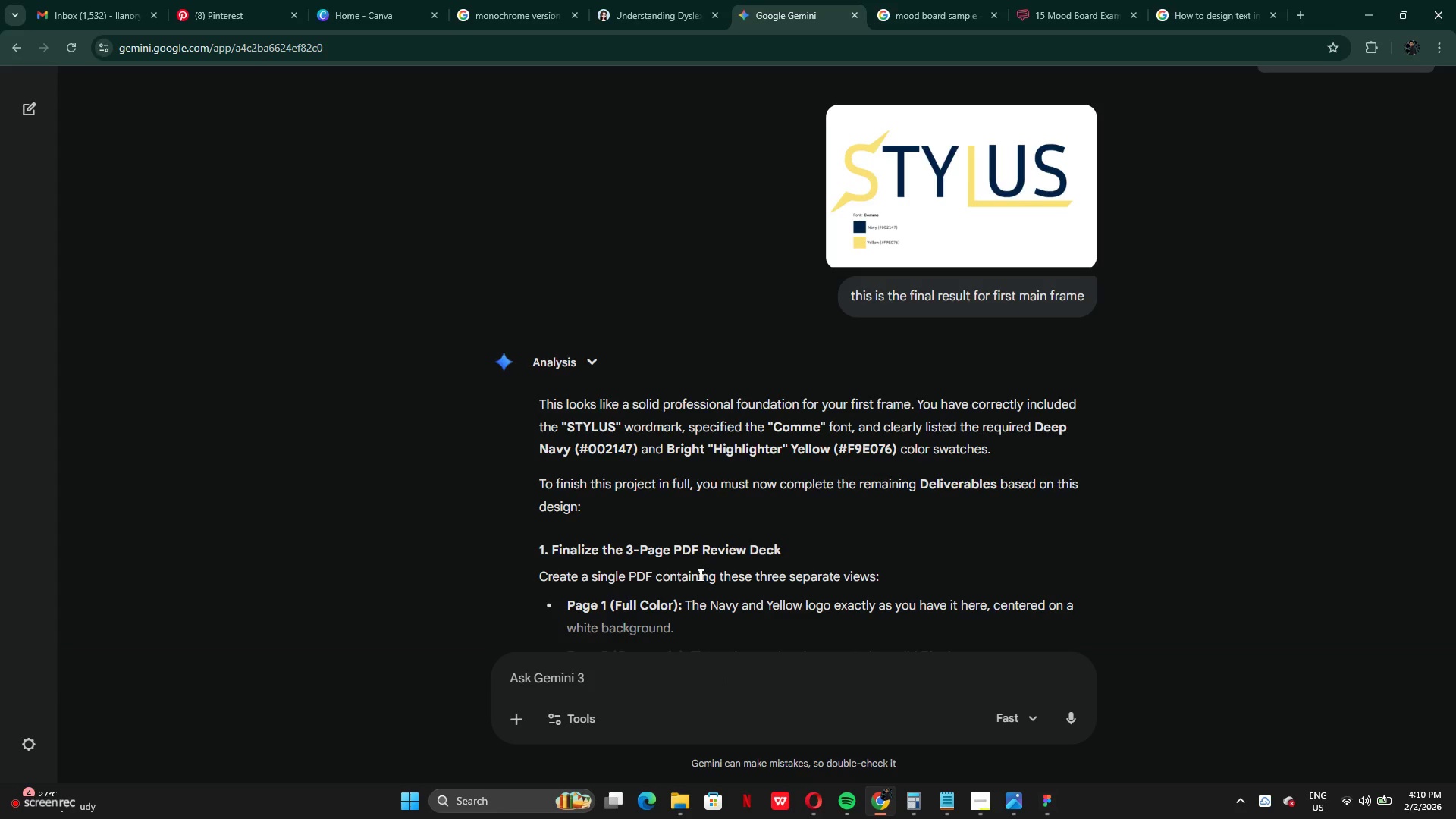 
wait(16.41)
 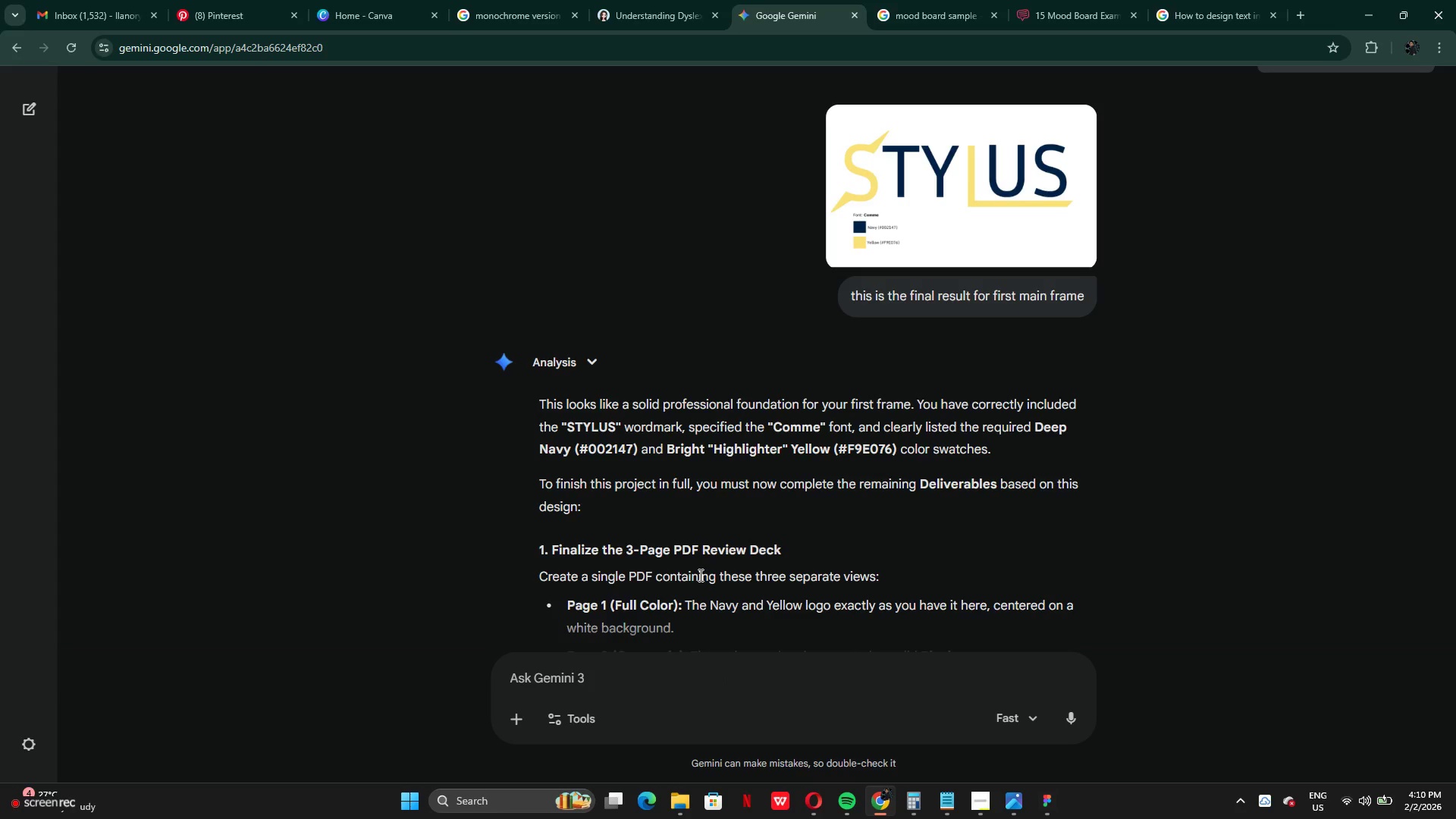 
scroll: coordinate [908, 497], scroll_direction: none, amount: 0.0
 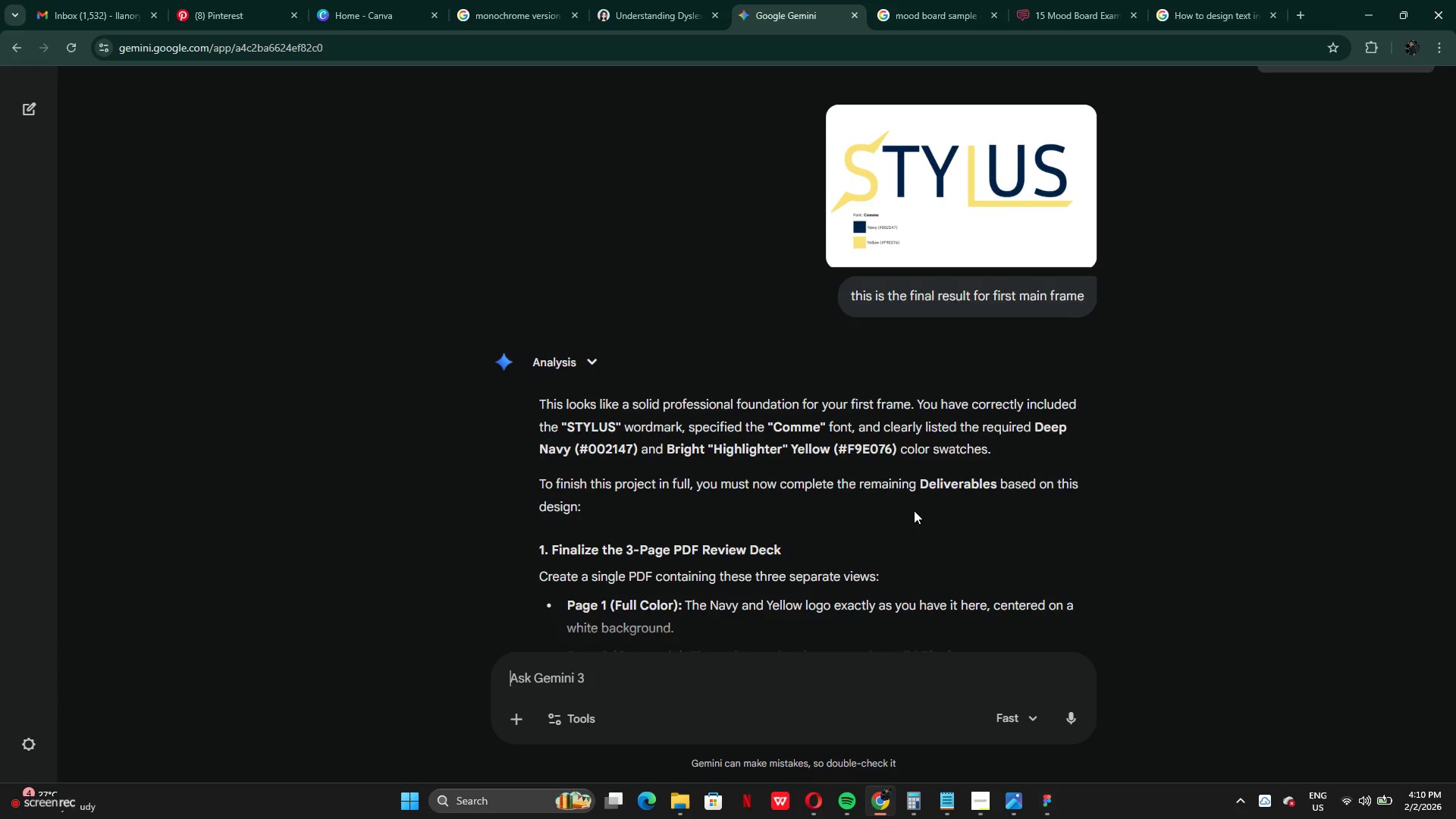 
scroll: coordinate [915, 512], scroll_direction: down, amount: 3.0
 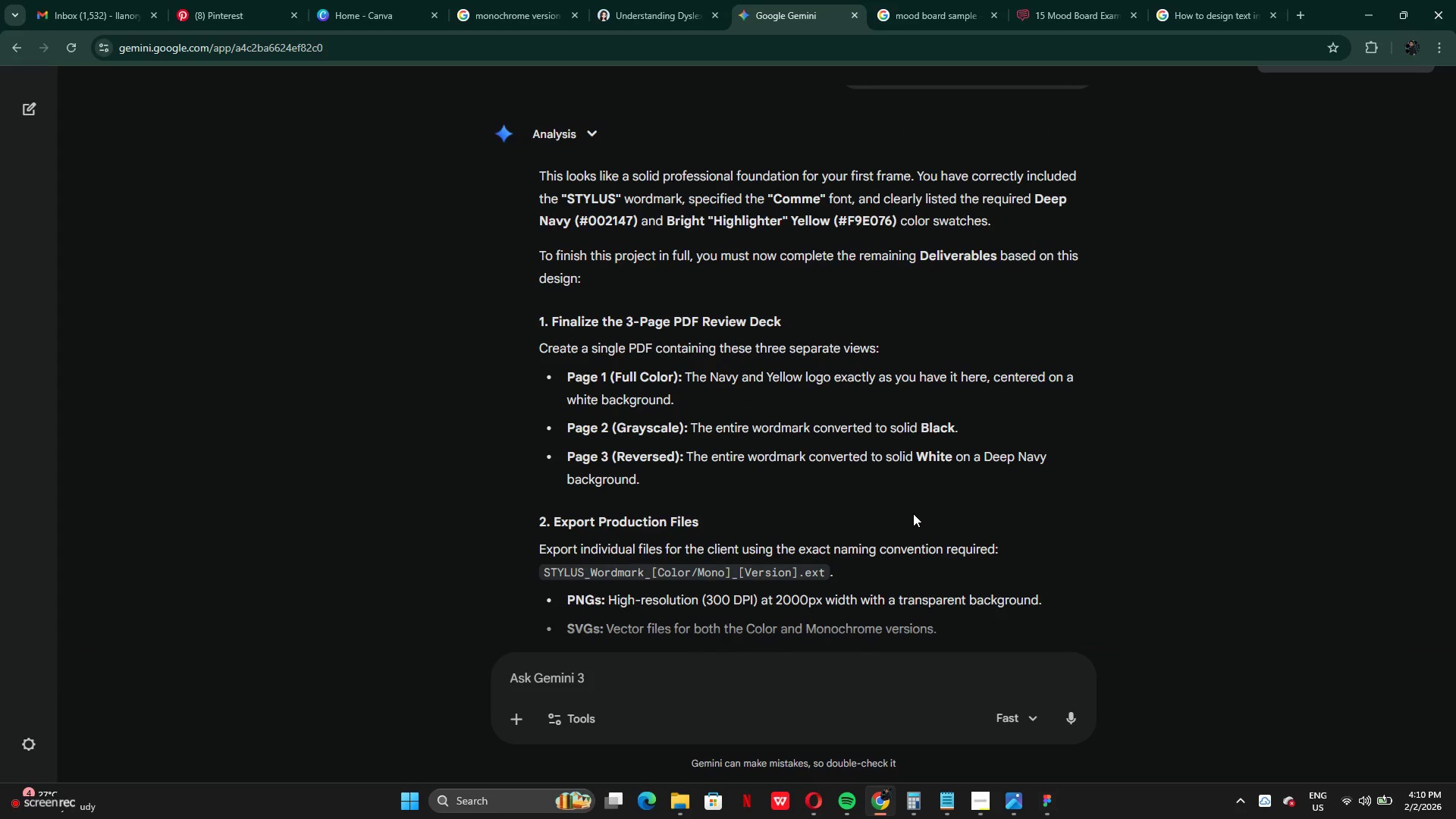 
wait(7.53)
 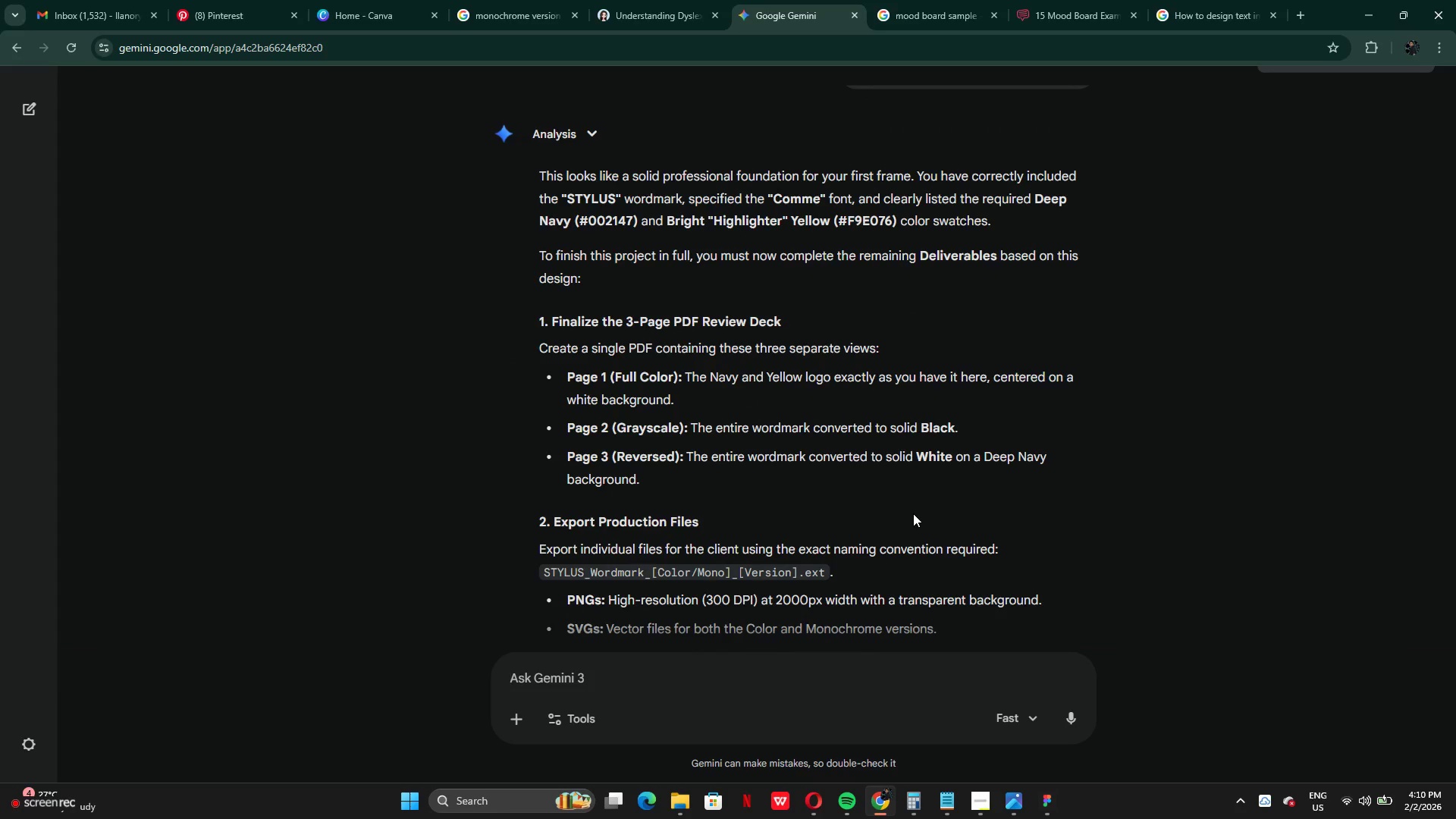 
scroll: coordinate [923, 507], scroll_direction: down, amount: 1.0
 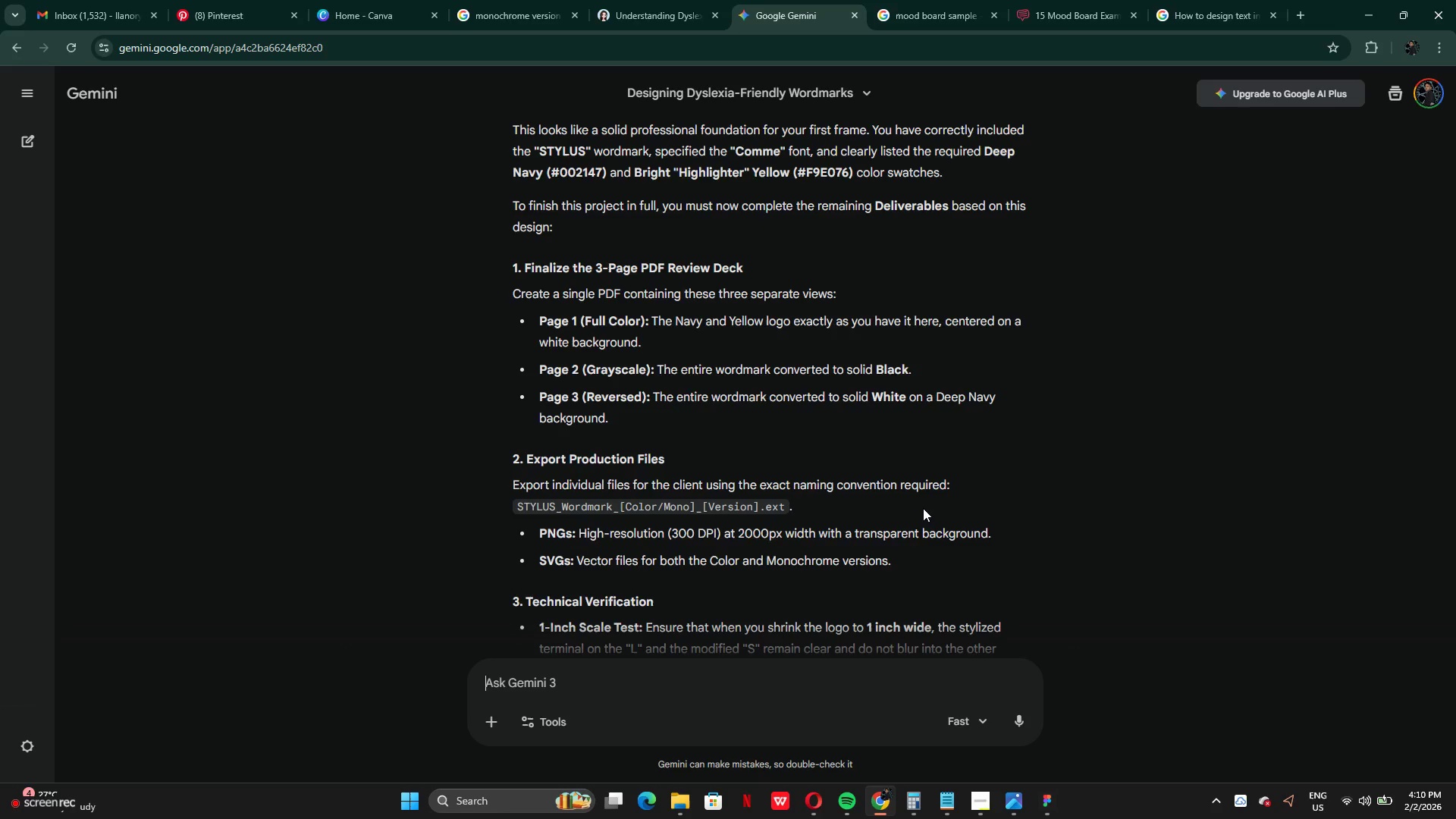 
wait(19.29)
 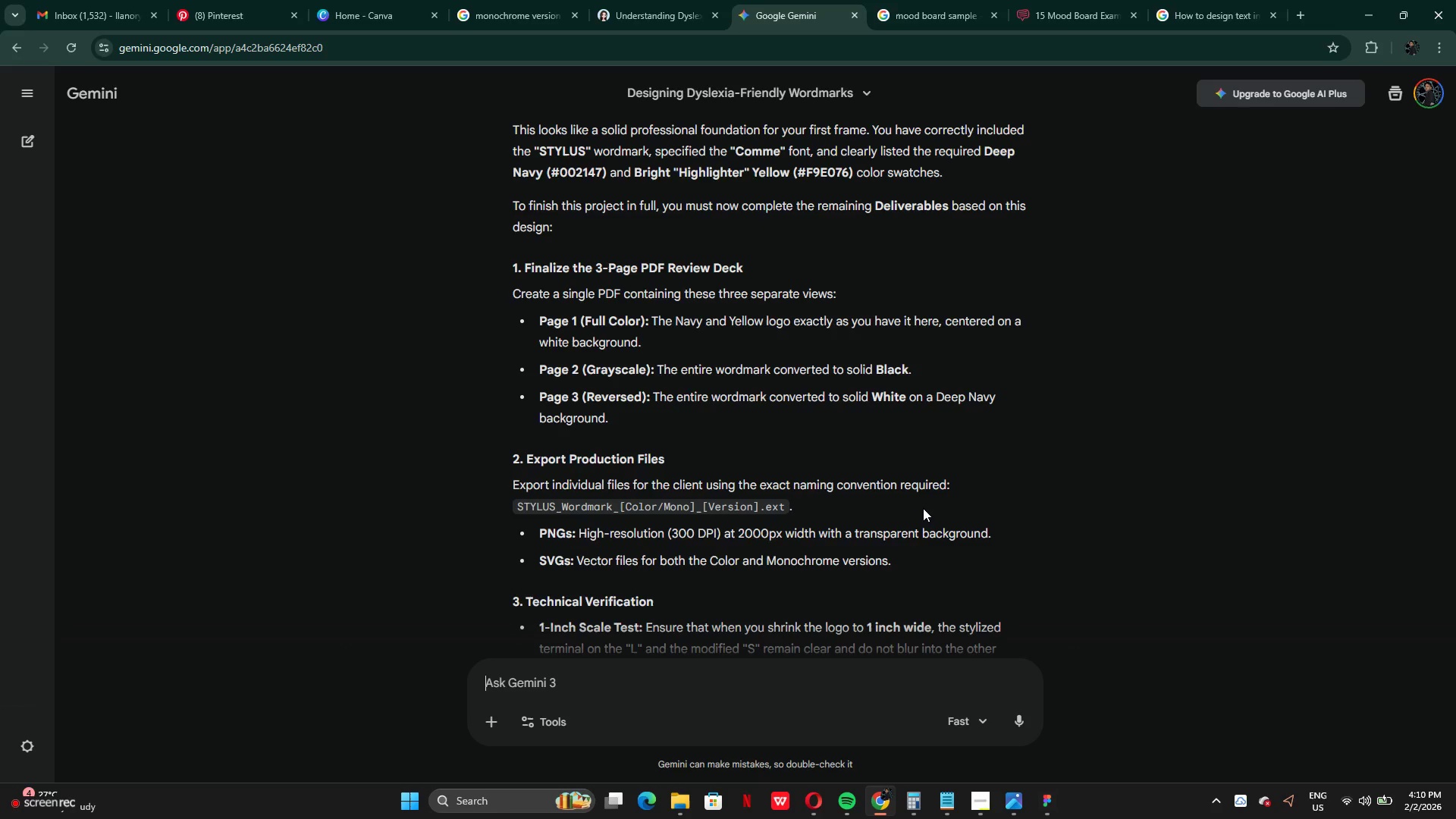 
scroll: coordinate [868, 445], scroll_direction: down, amount: 3.0
 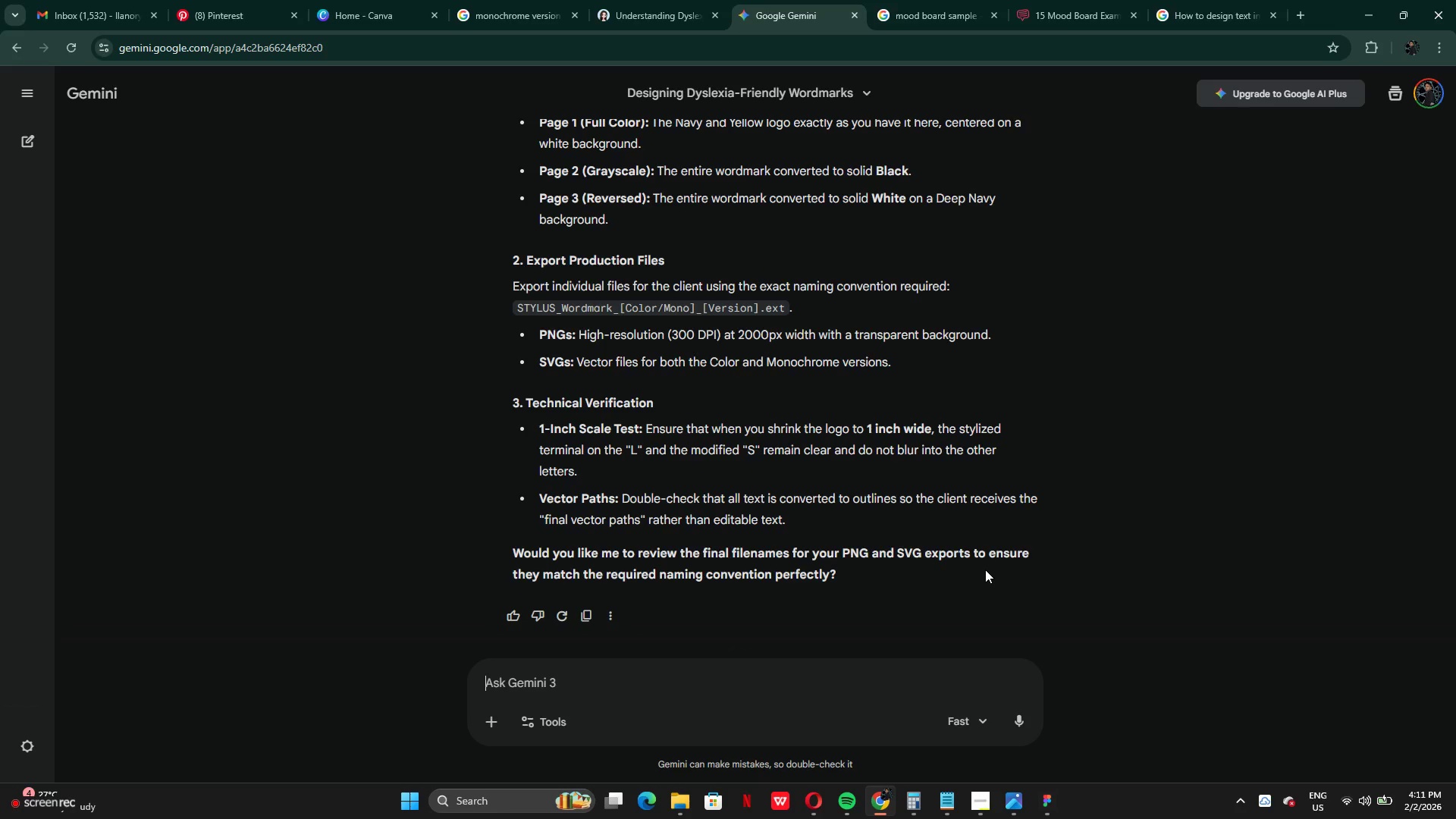 
wait(33.84)
 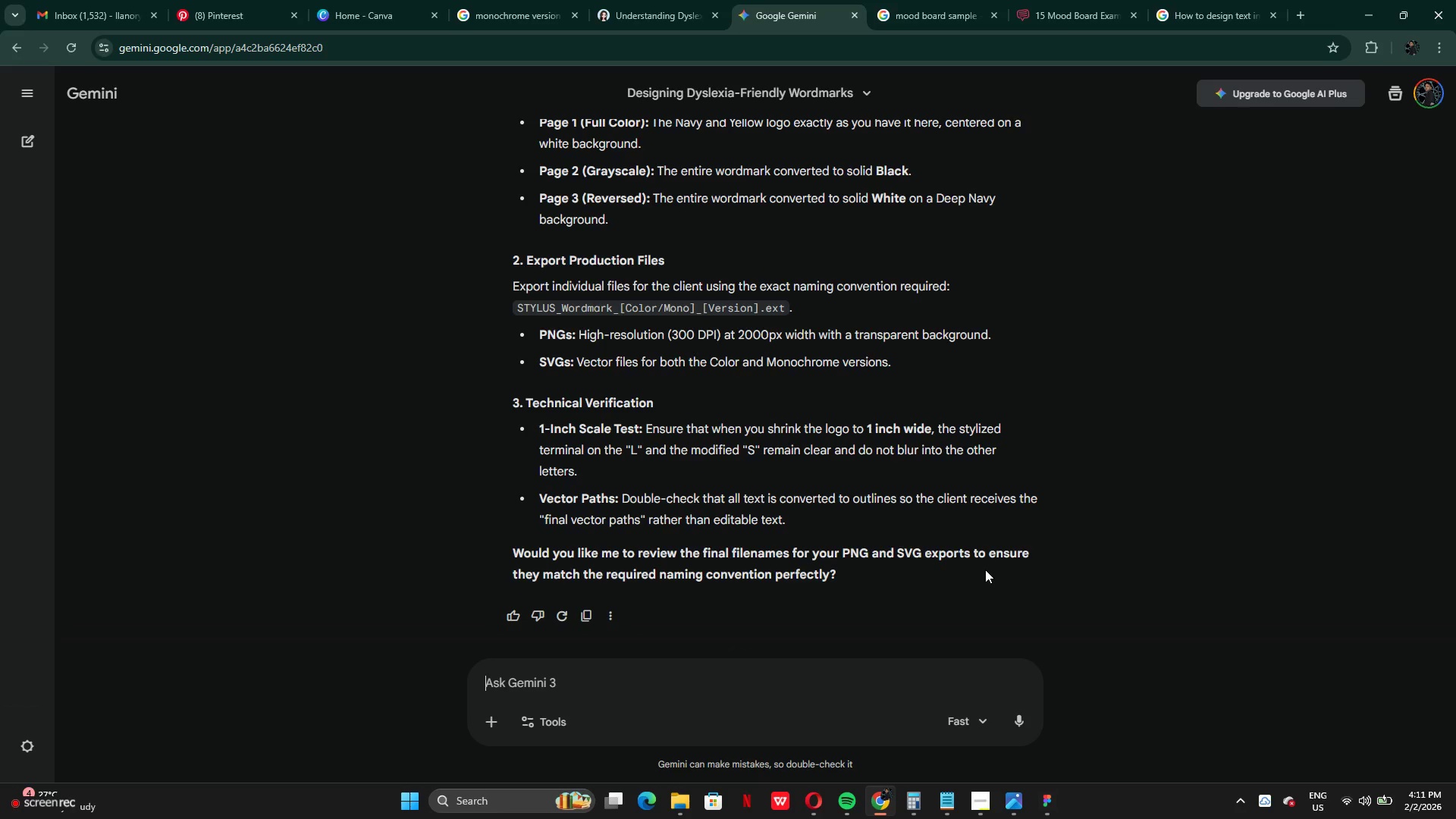 
scroll: coordinate [1006, 578], scroll_direction: up, amount: 30.0
 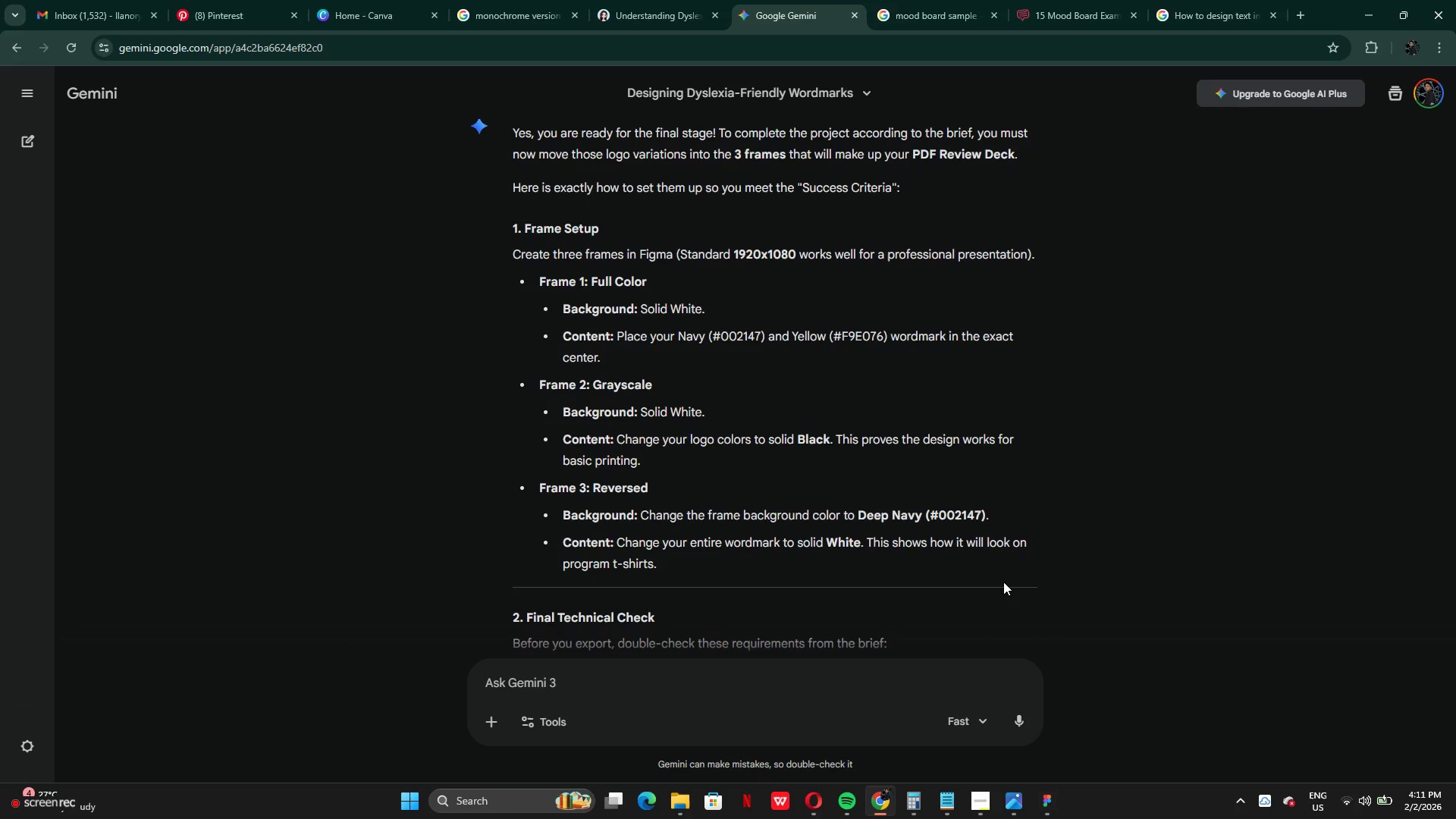 
wait(7.26)
 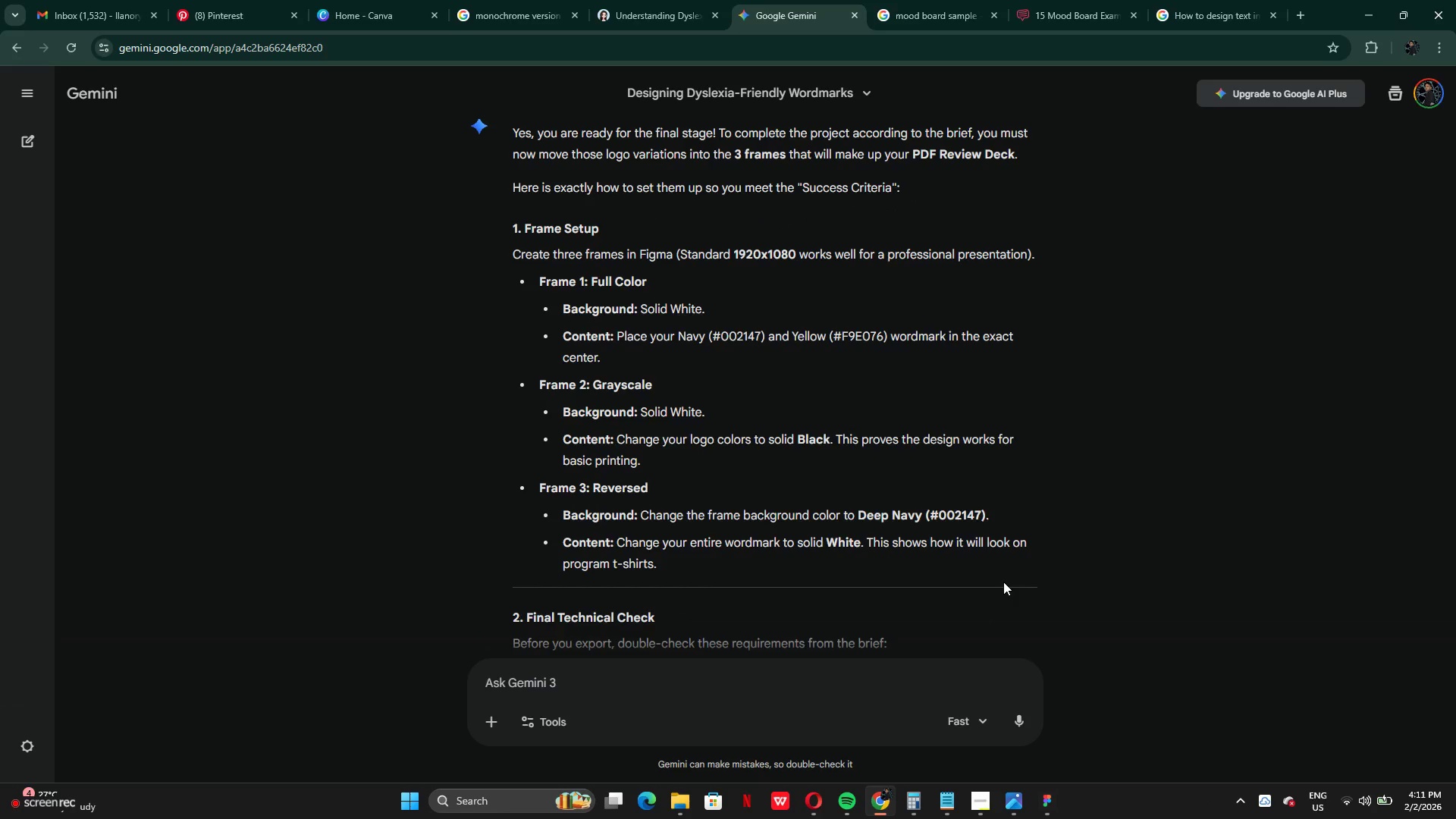 
left_click([1047, 786])
 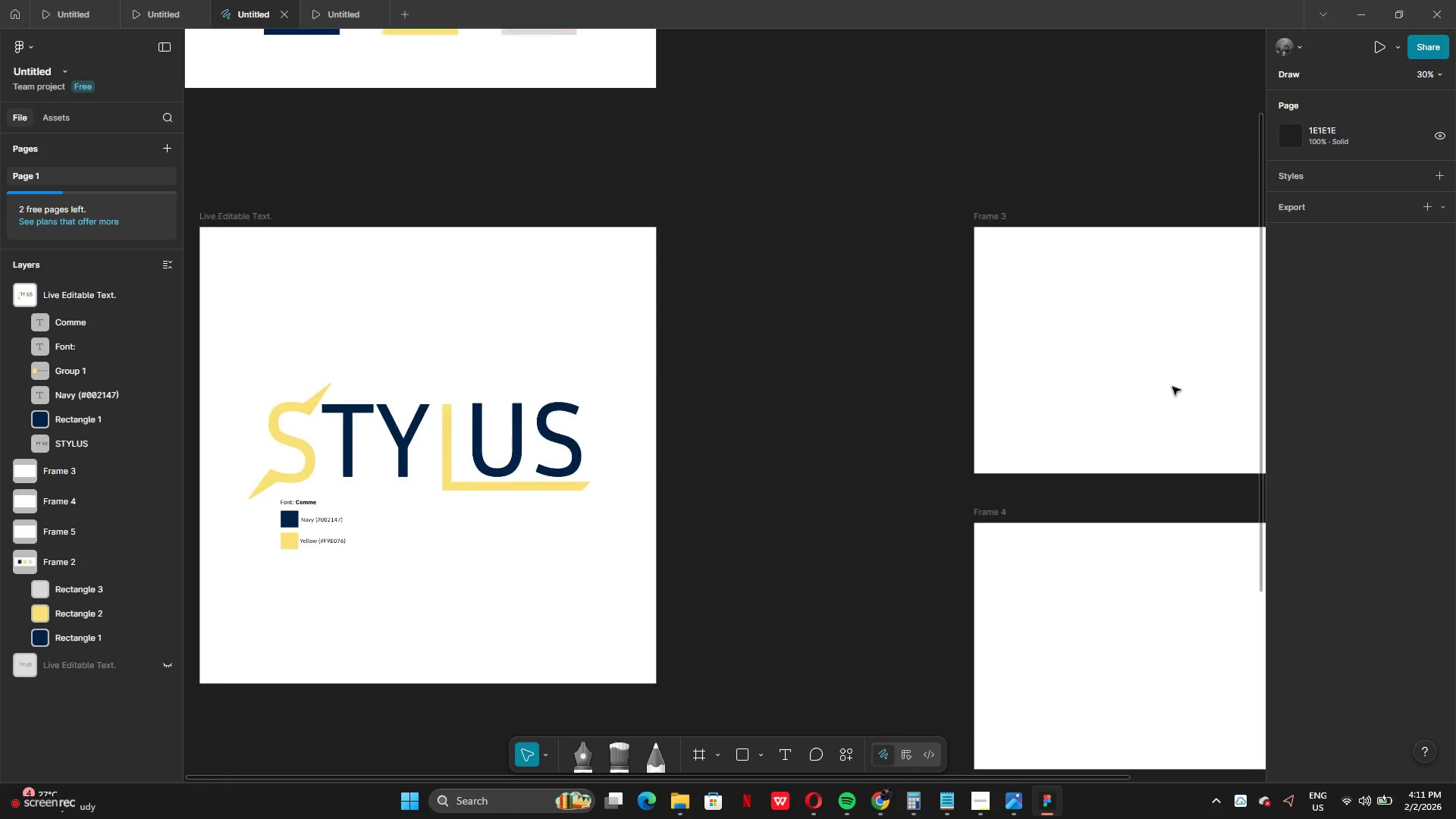 
wait(8.12)
 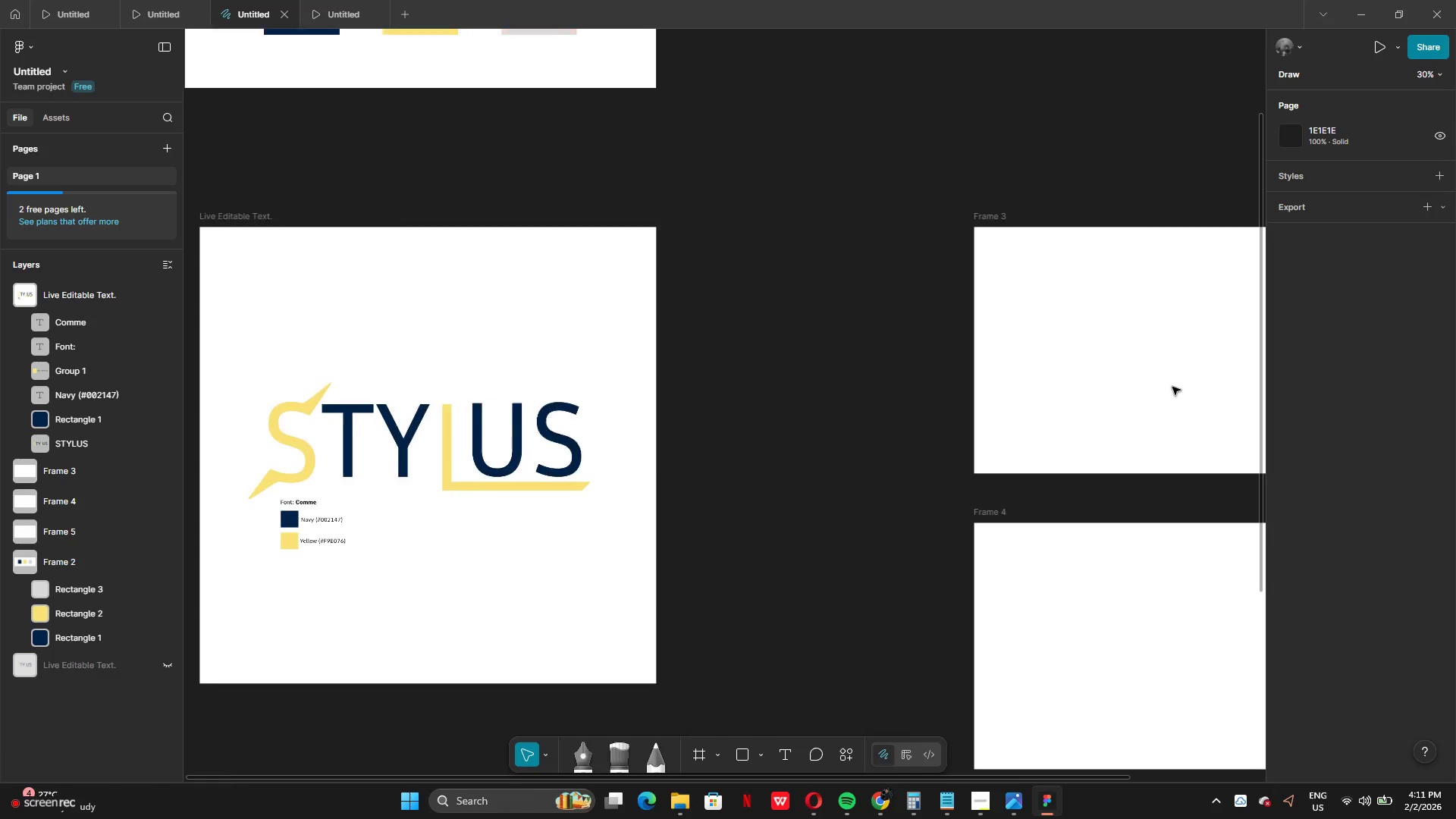 
double_click([1015, 174])
 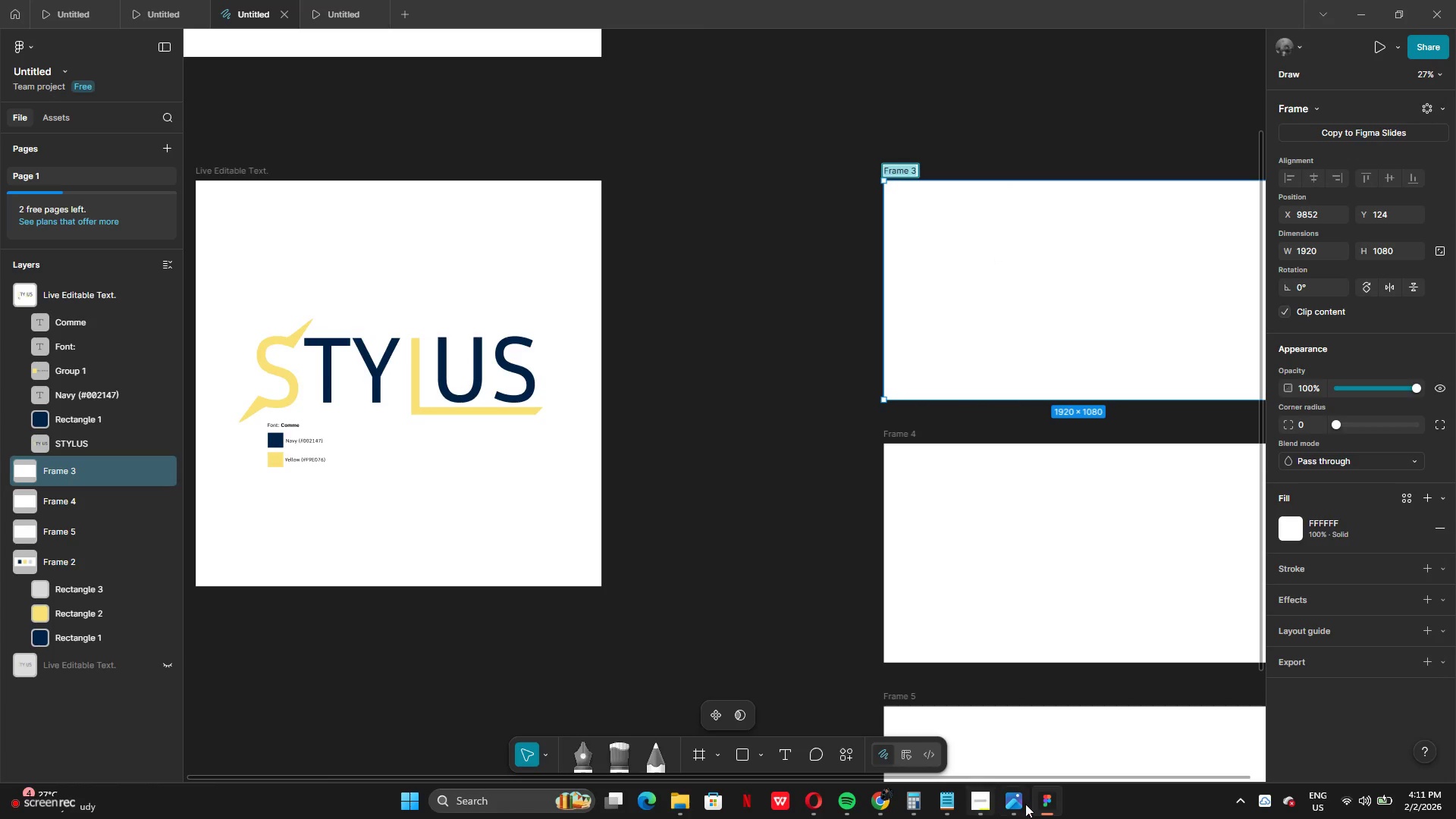 
left_click([1042, 802])
 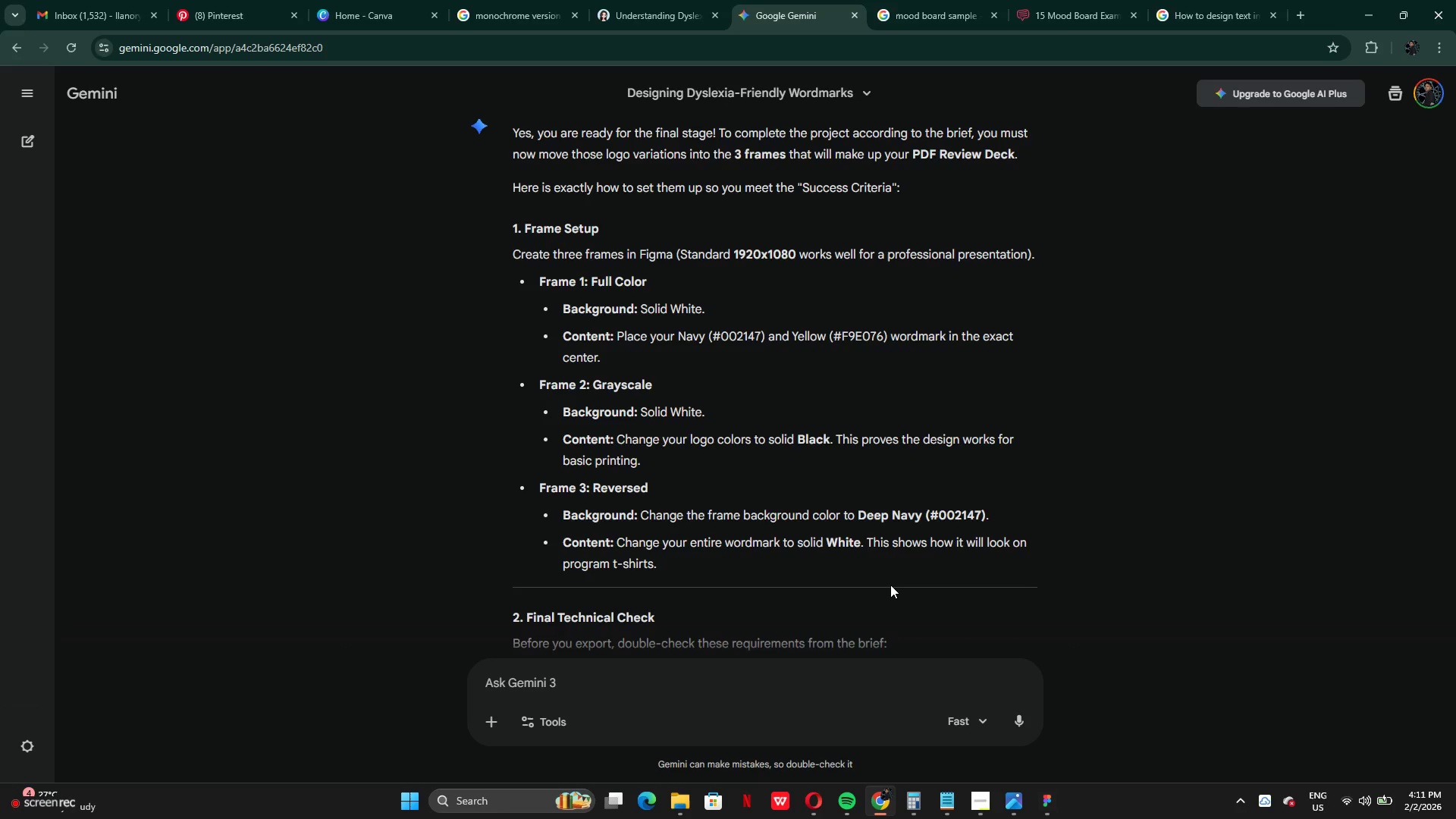 
wait(16.25)
 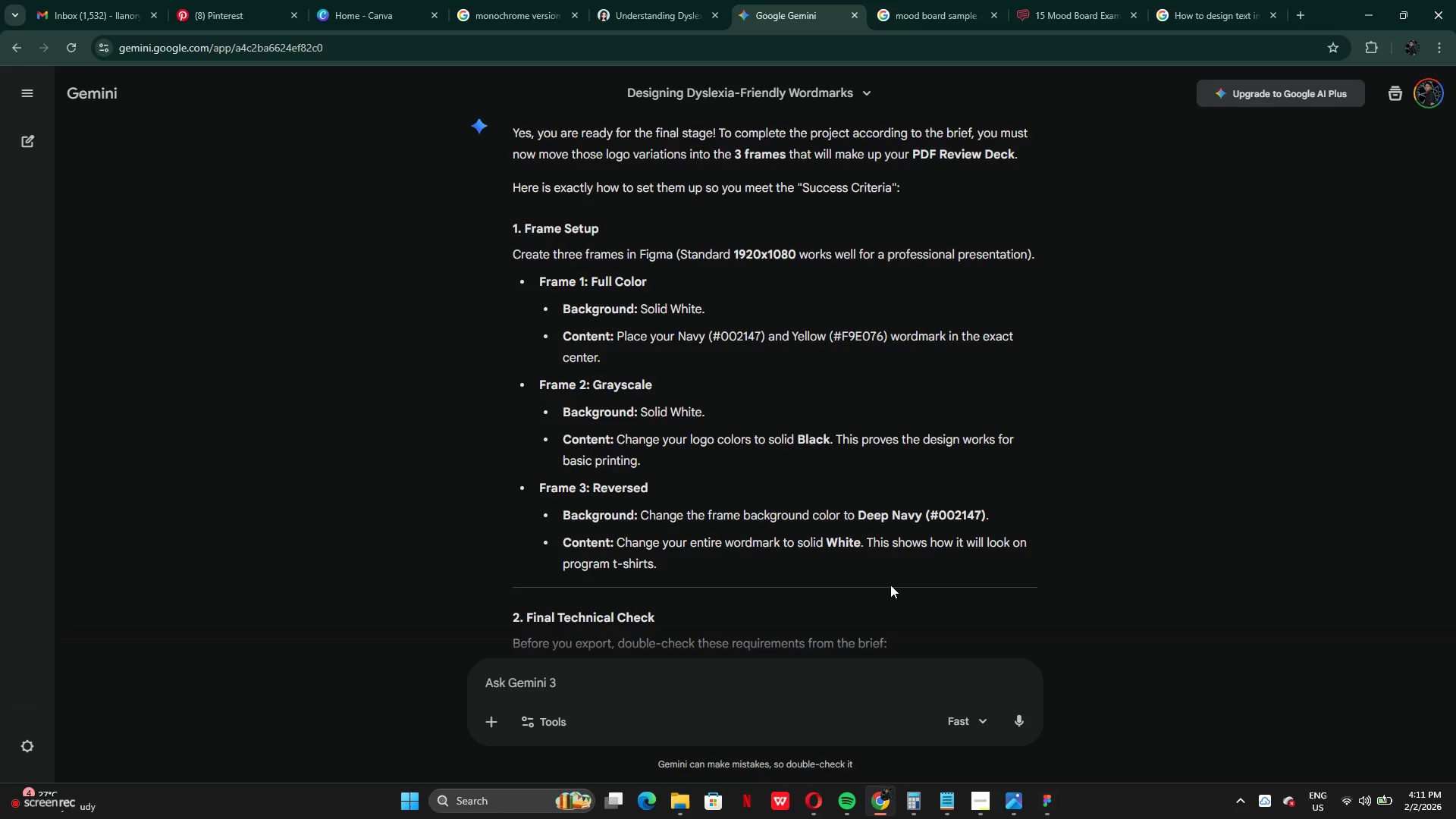 
scroll: coordinate [849, 576], scroll_direction: up, amount: 1.0
 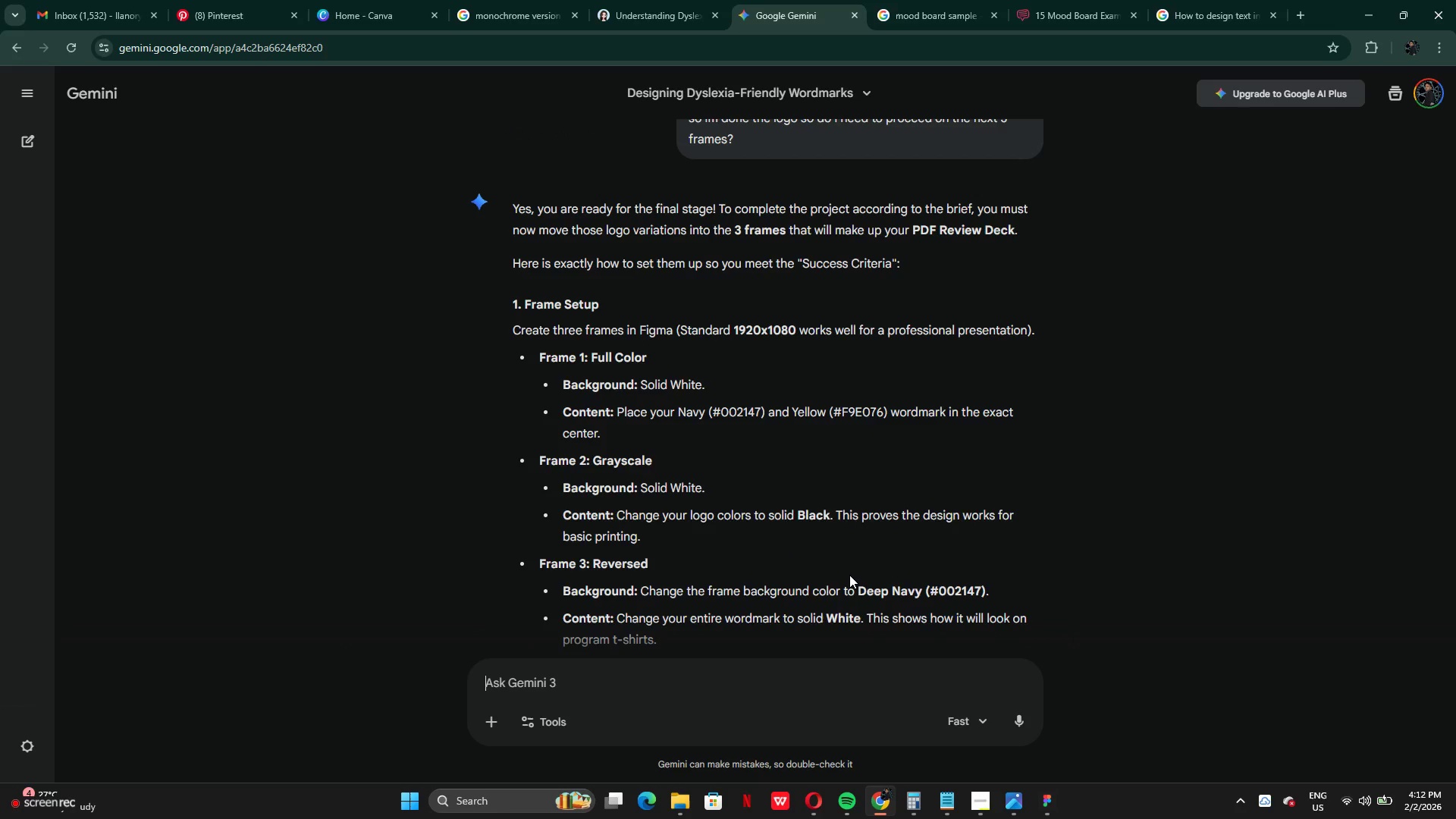 
scroll: coordinate [854, 571], scroll_direction: down, amount: 2.0
 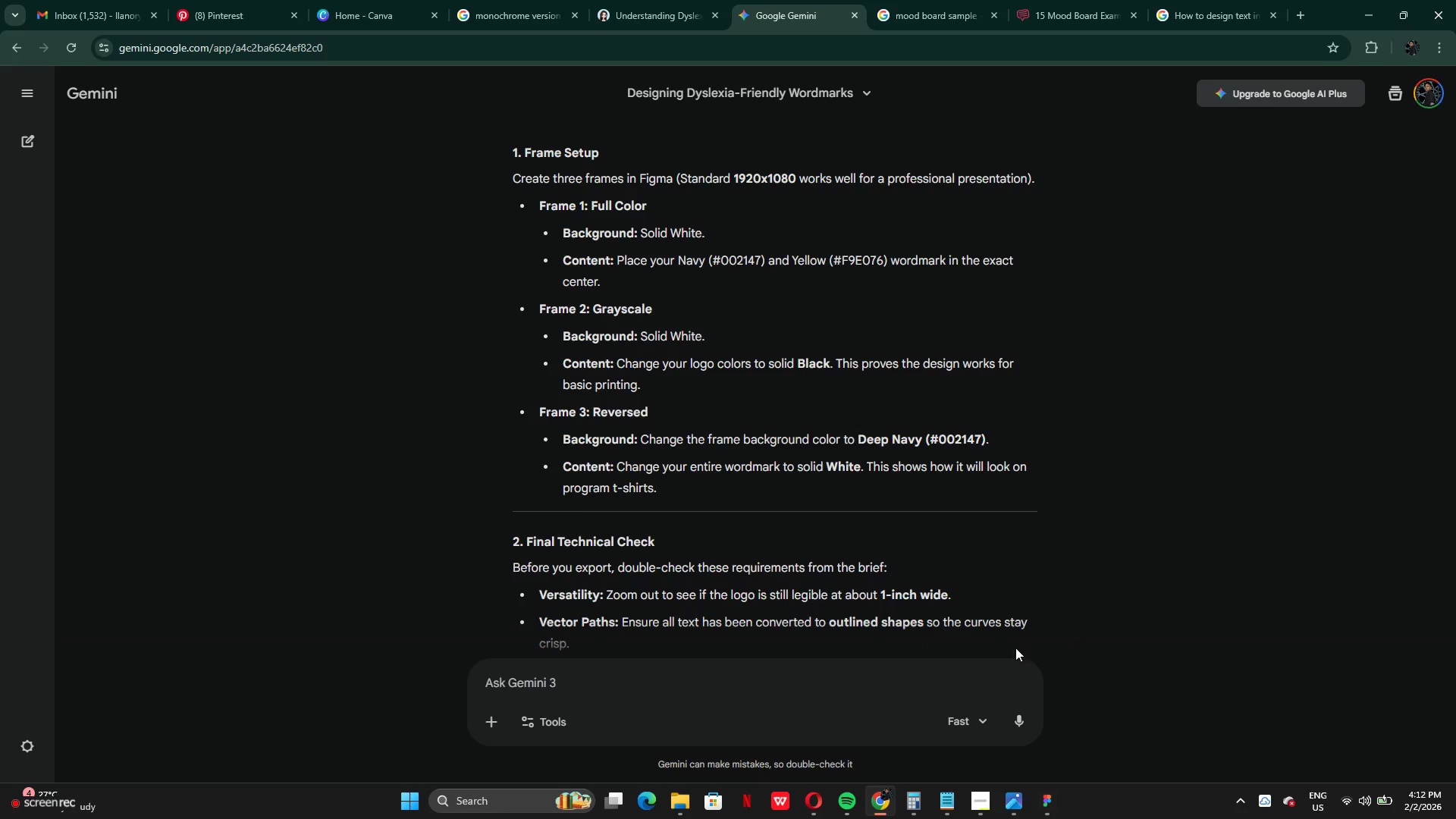 
left_click([1050, 818])
 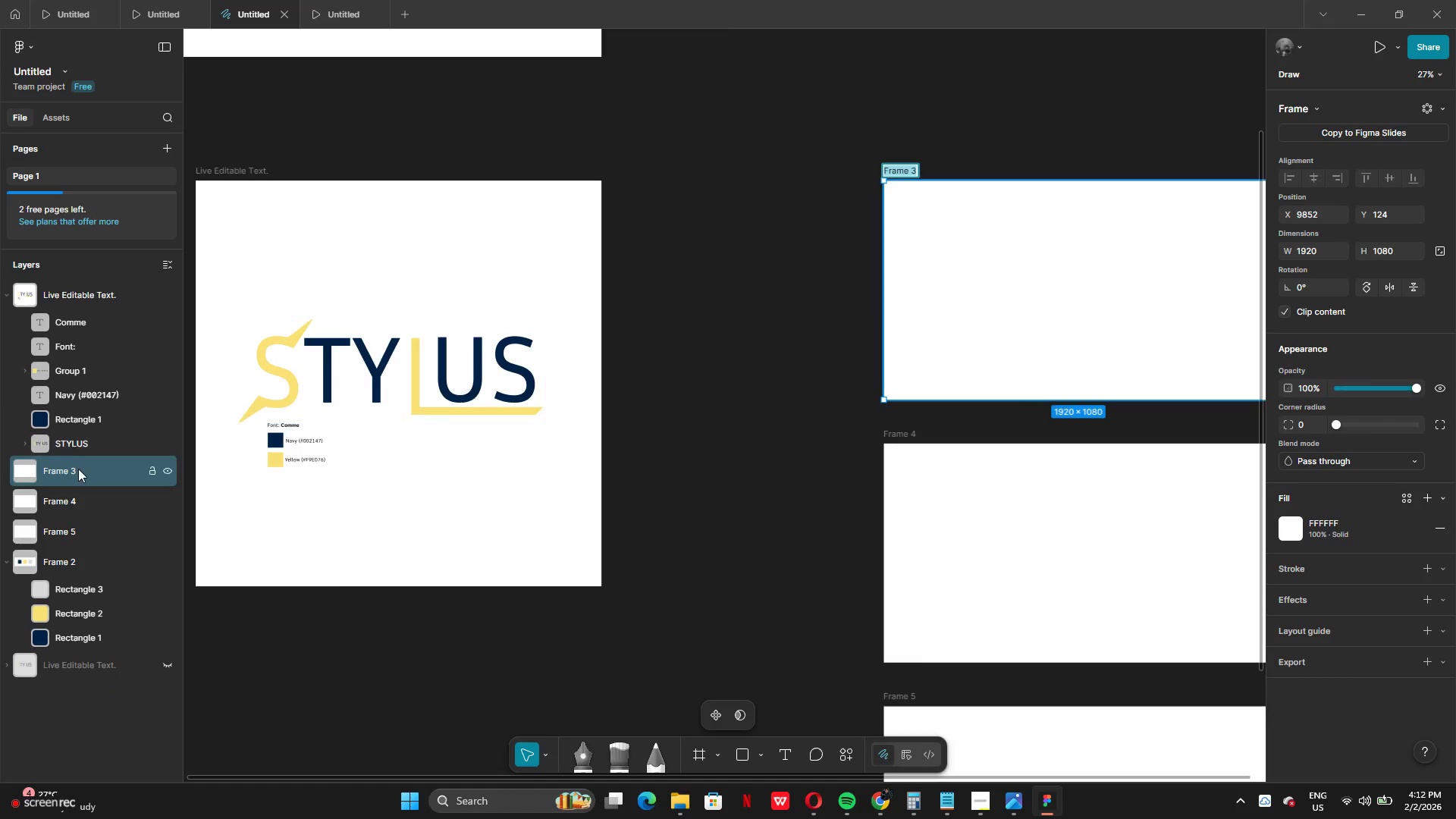 
left_click([318, 371])
 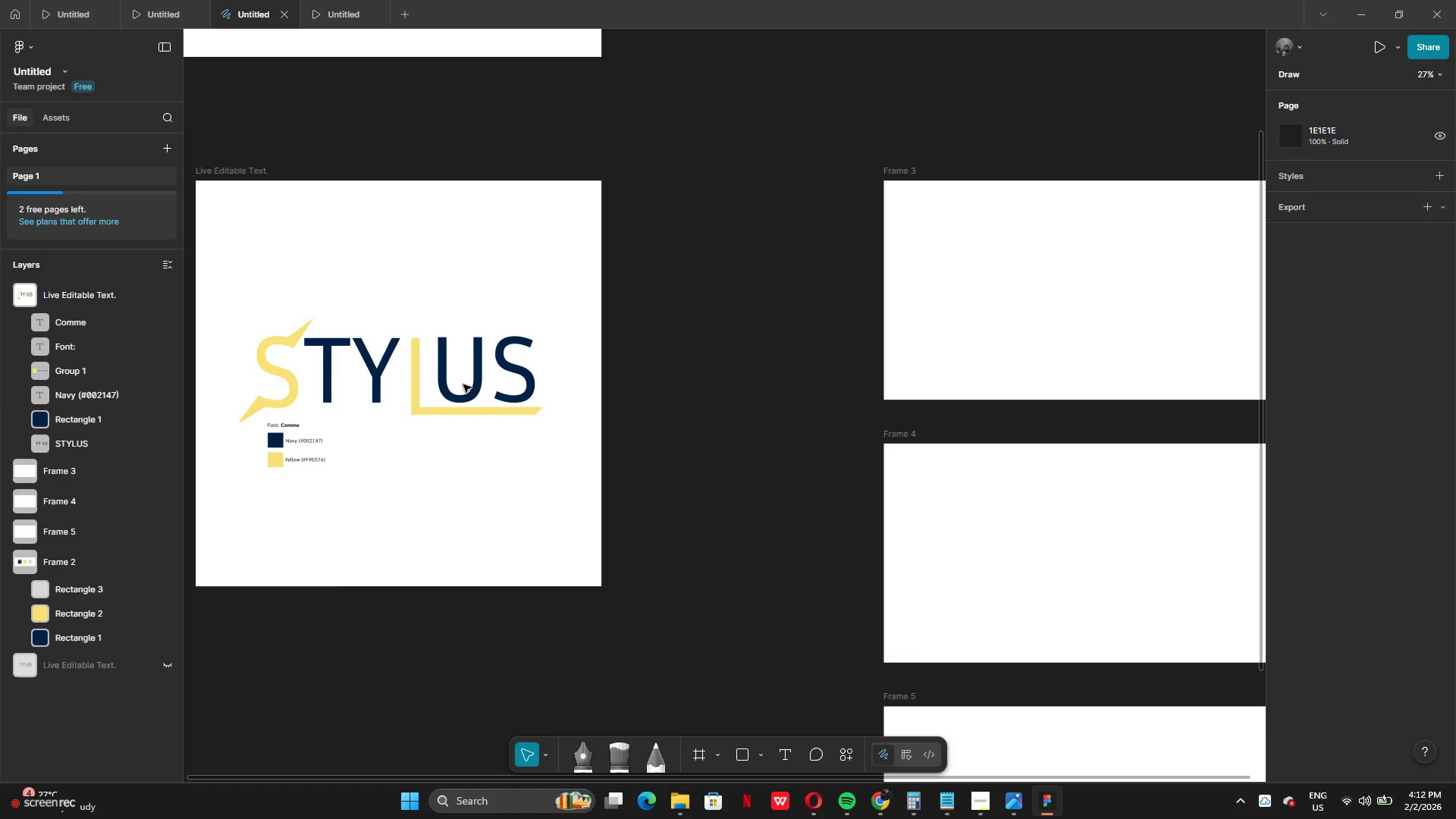 
left_click([465, 384])
 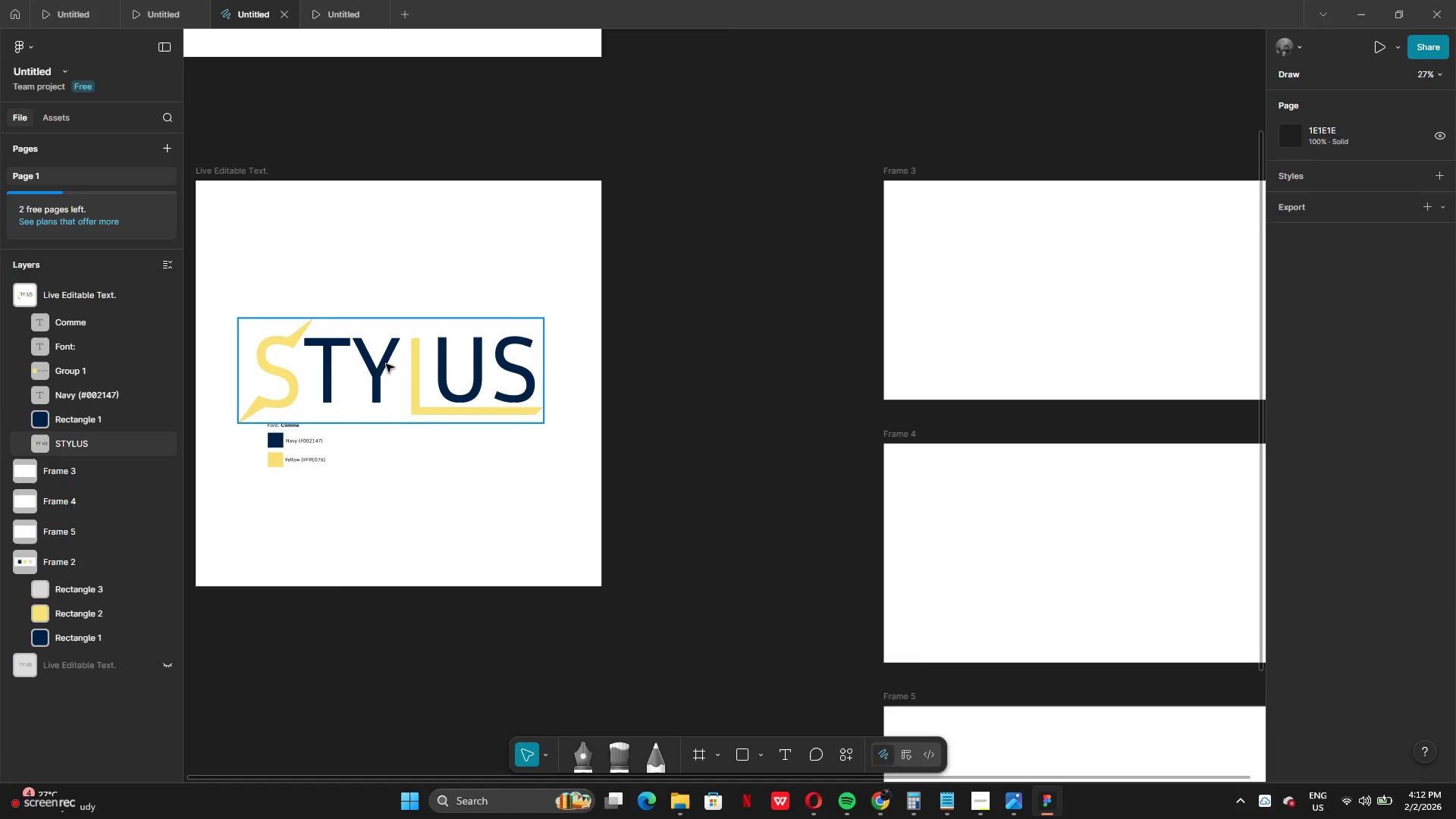 
left_click([386, 364])
 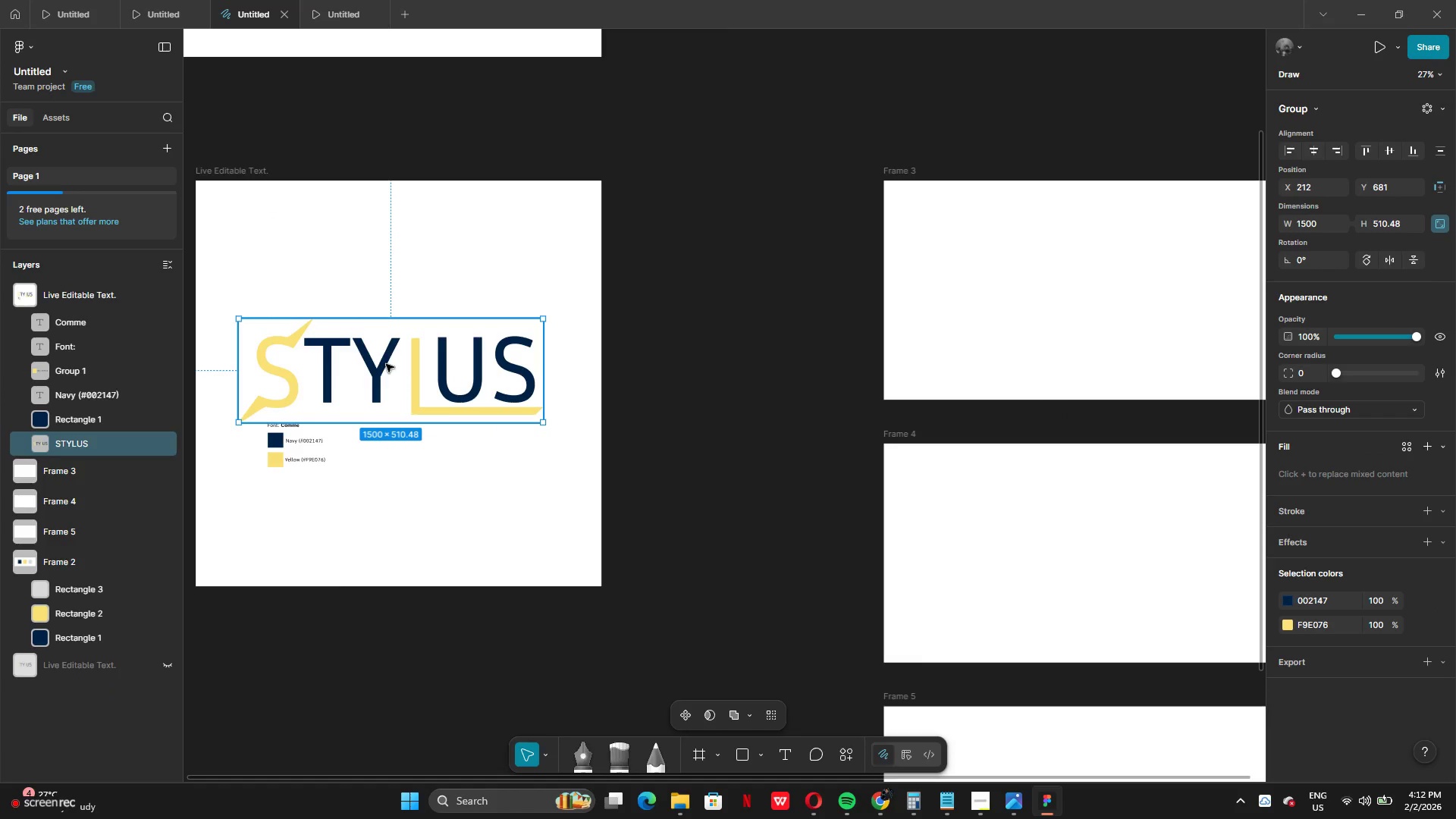 
hold_key(key=AltLeft, duration=0.69)
left_click_drag(start_coordinate=[386, 367], to_coordinate=[476, 379])
 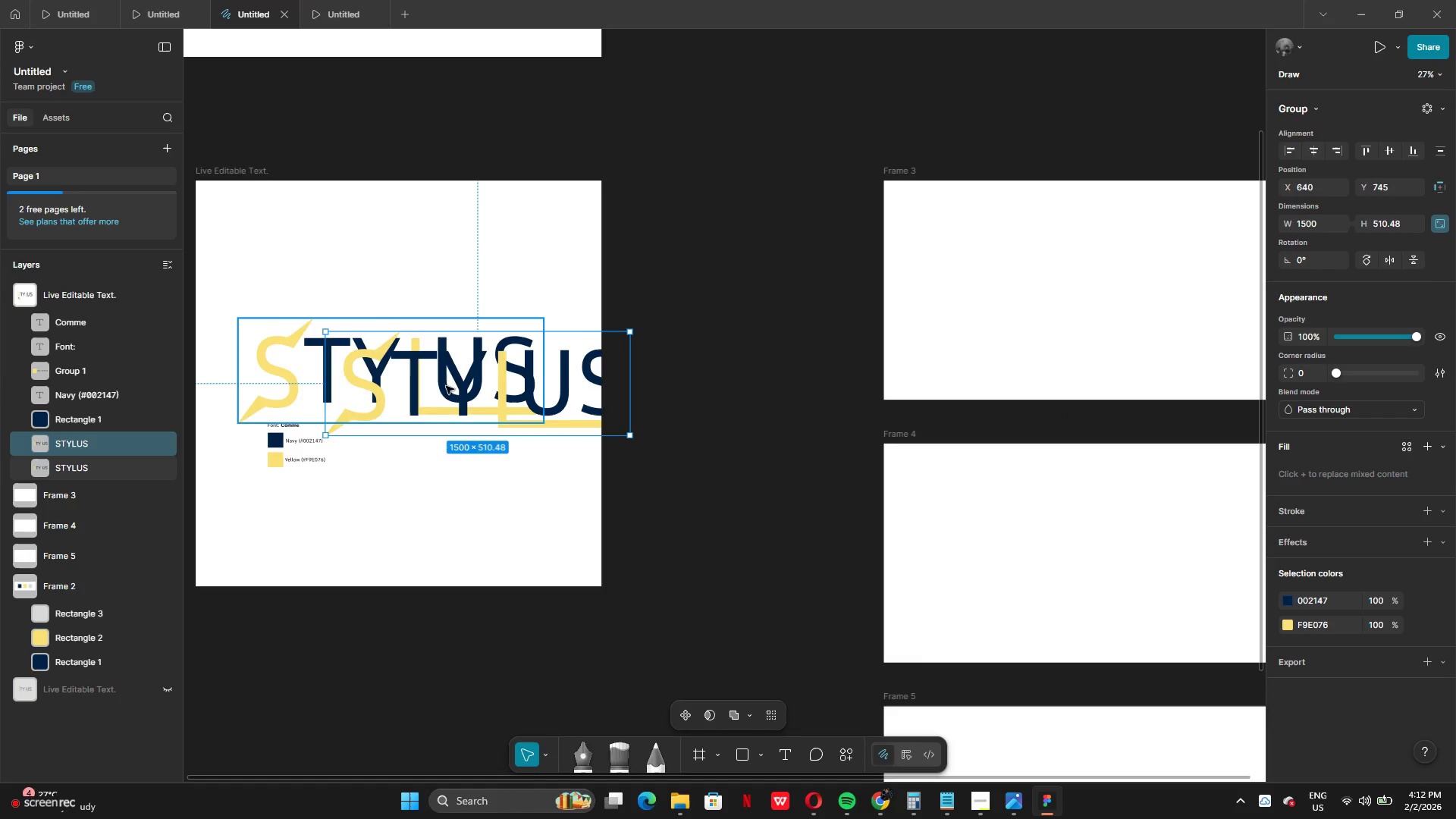 
left_click_drag(start_coordinate=[444, 387], to_coordinate=[1096, 290])
 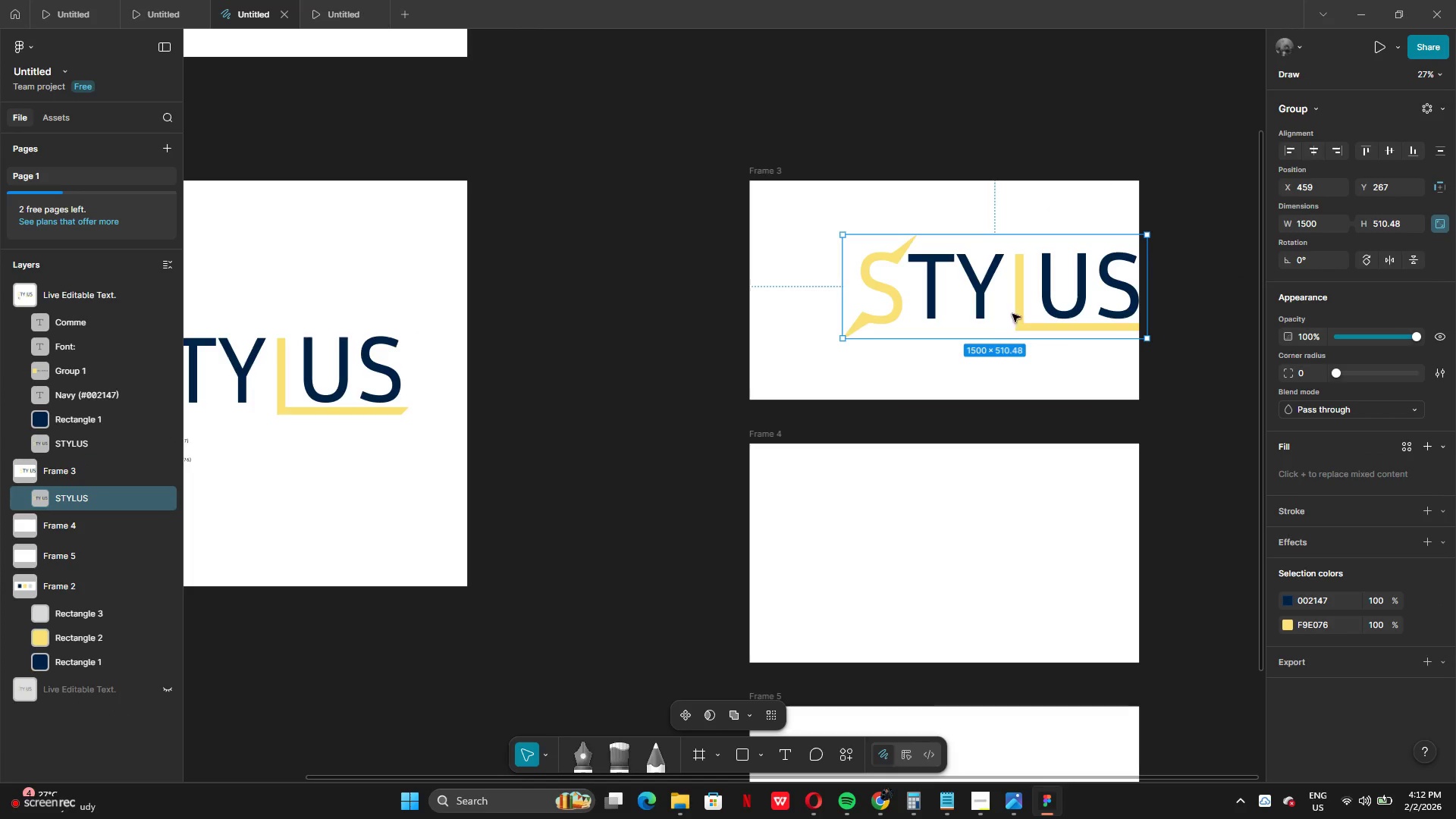 
left_click_drag(start_coordinate=[1036, 312], to_coordinate=[987, 313])
 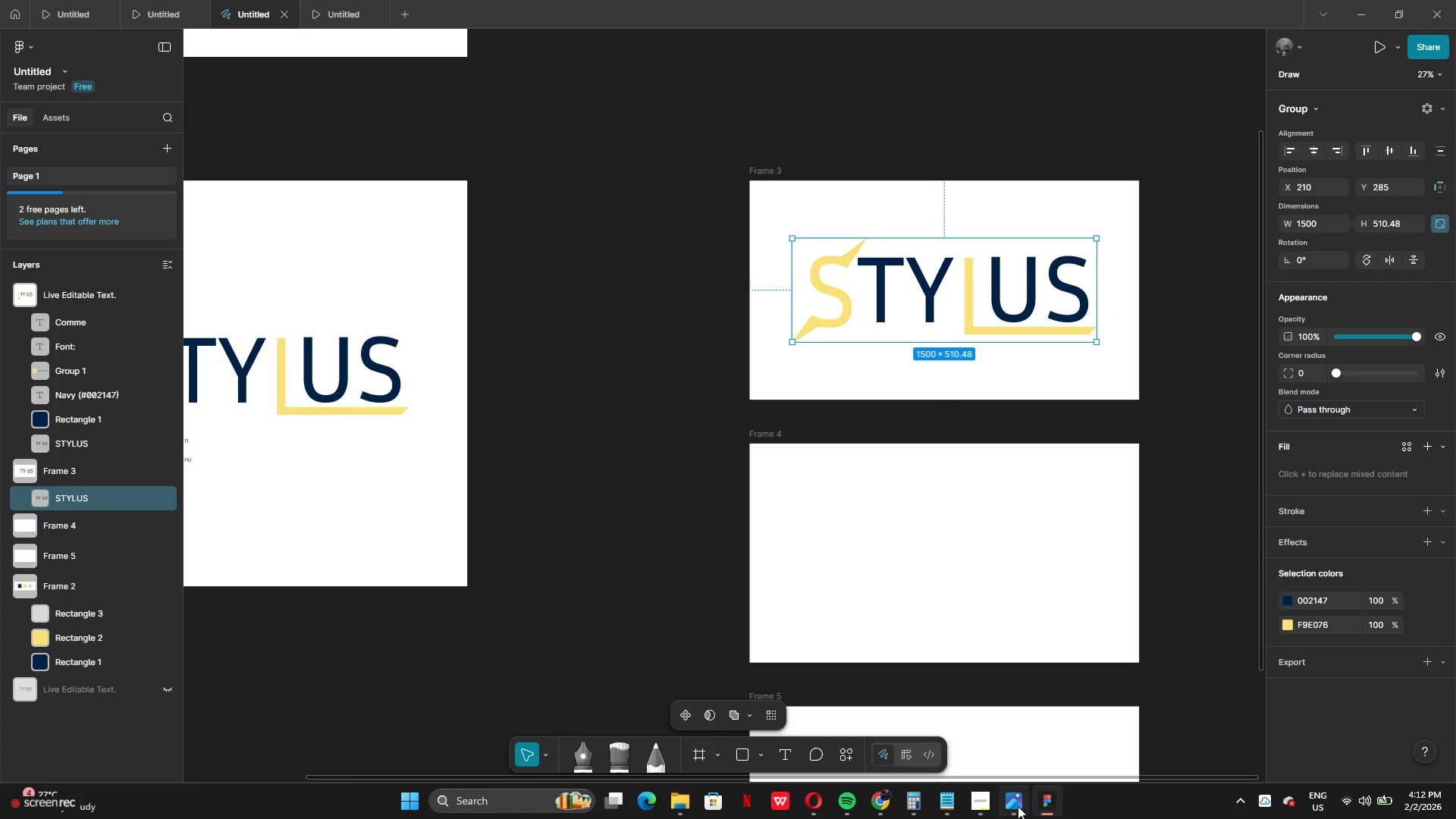 
left_click([1040, 804])
 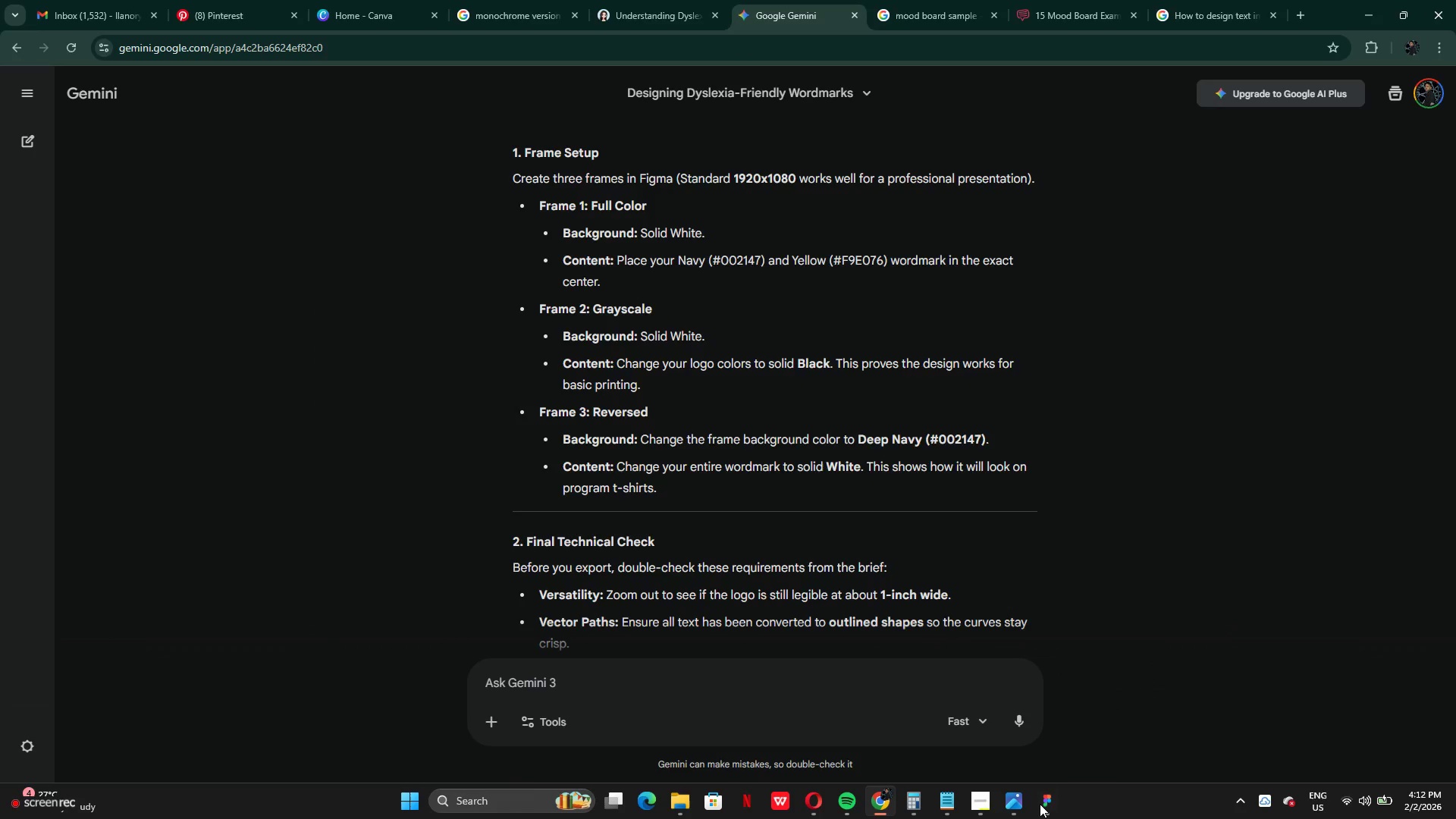 
left_click([1040, 804])
 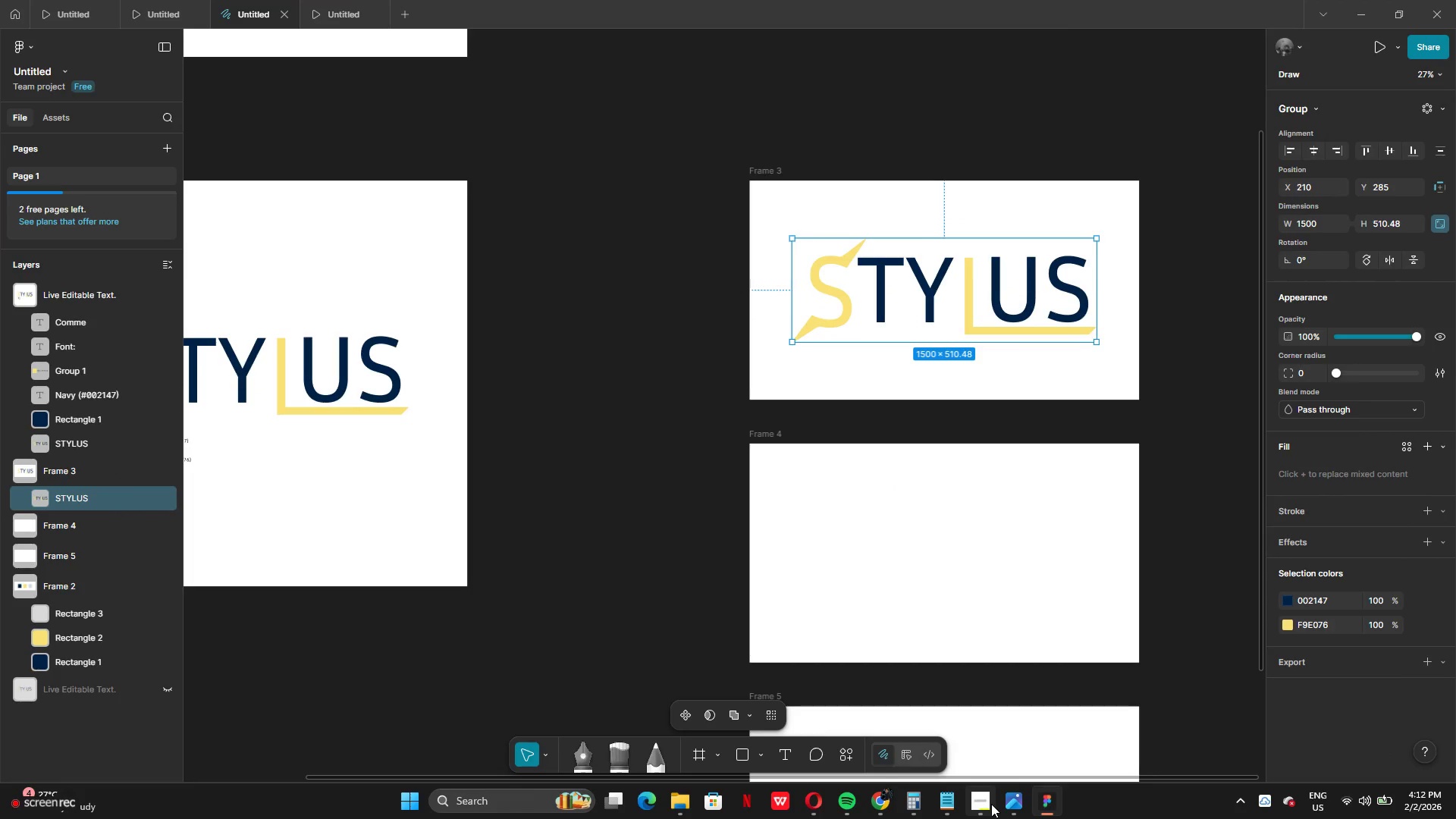 
left_click([986, 804])